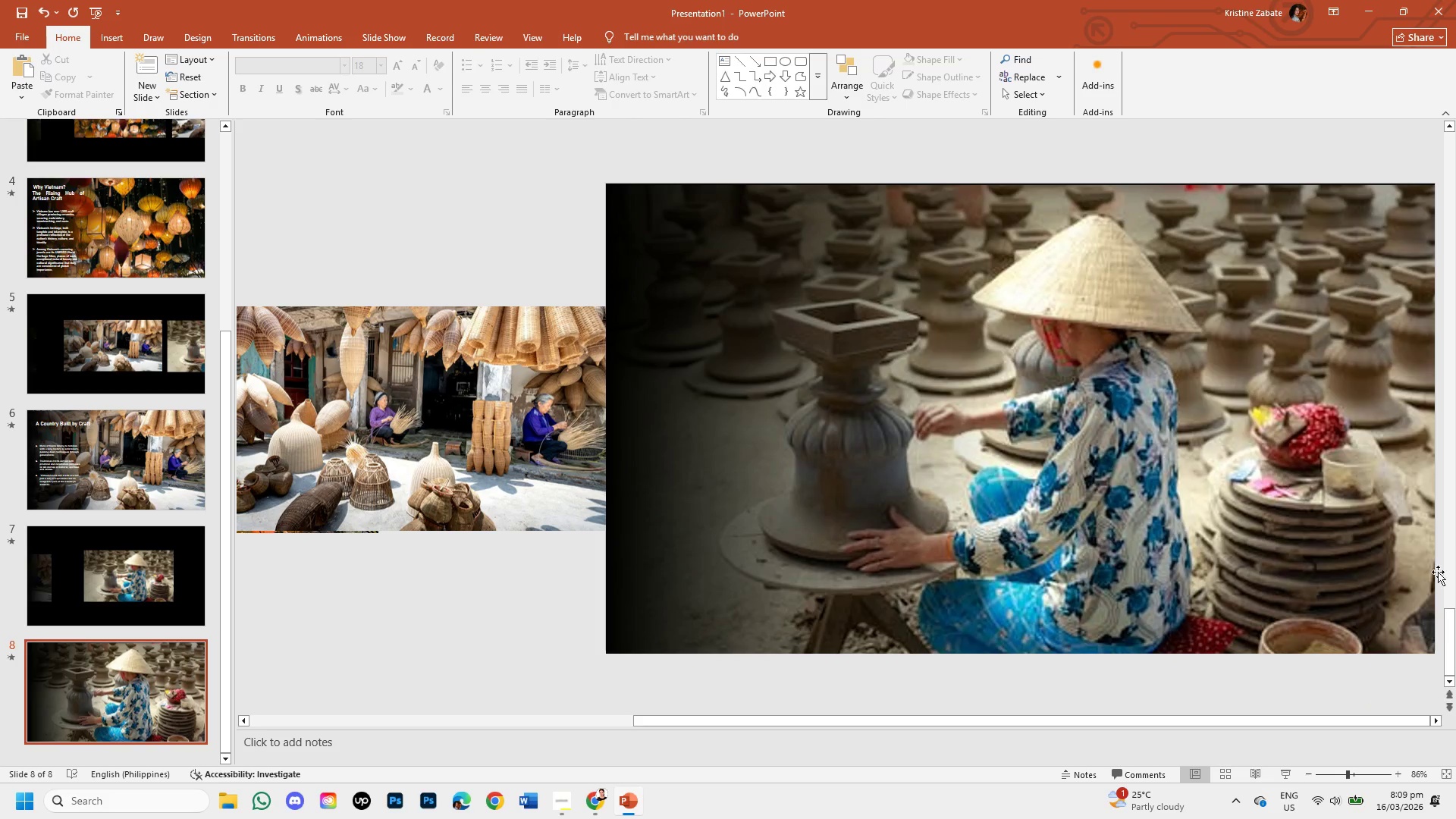 
left_click_drag(start_coordinate=[1449, 649], to_coordinate=[1447, 610])
 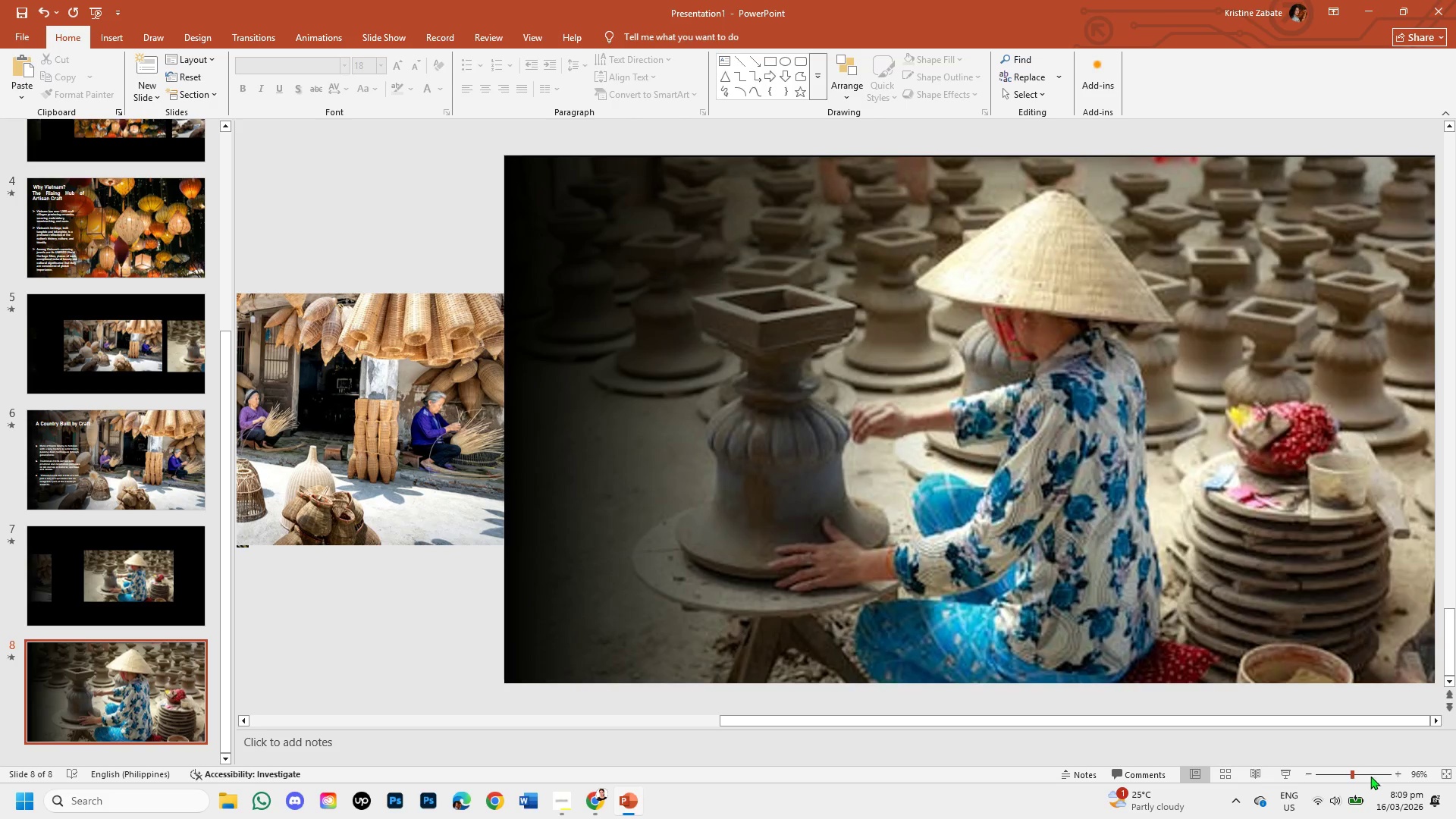 
left_click([1370, 776])
 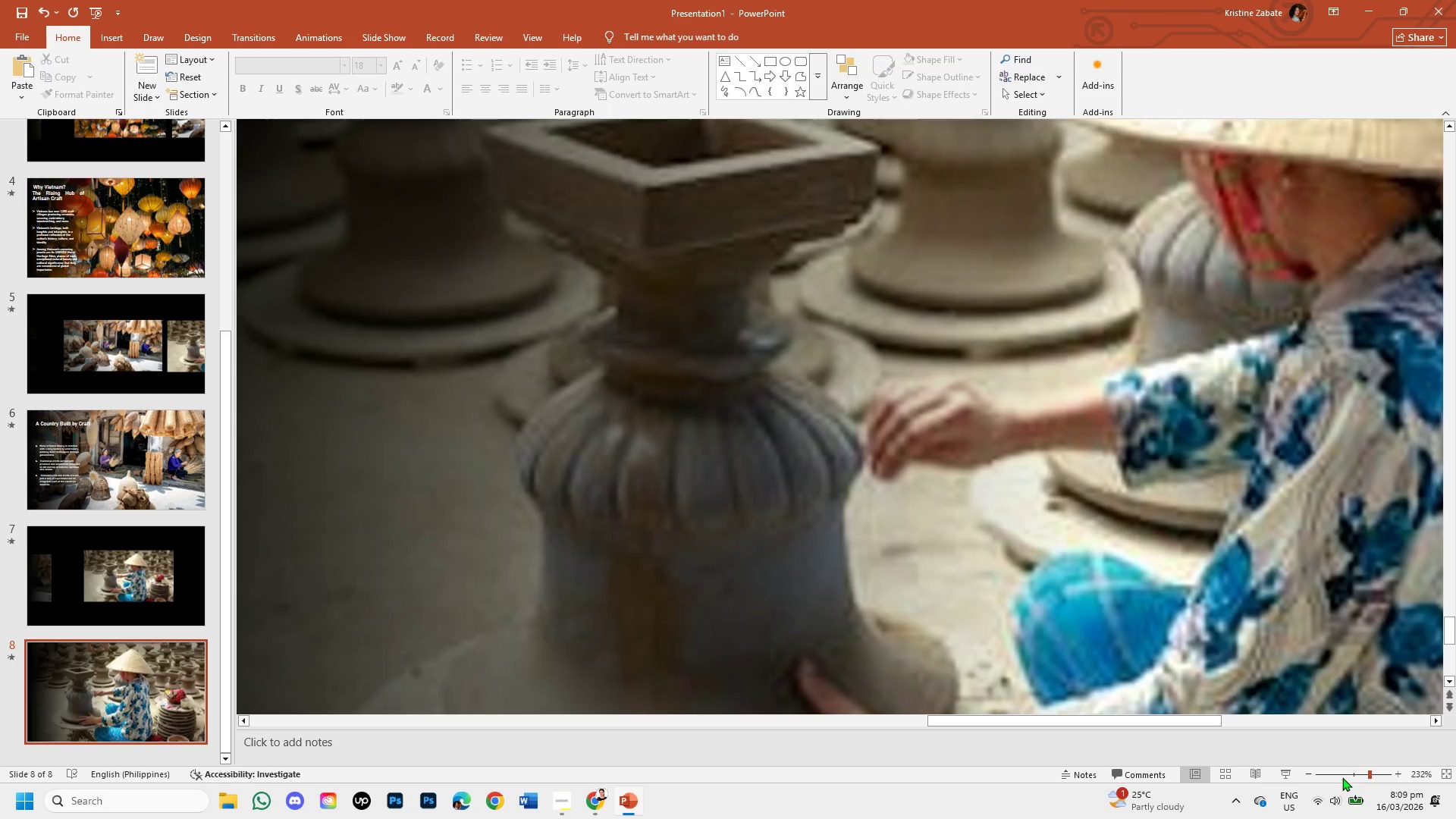 
left_click([1353, 772])
 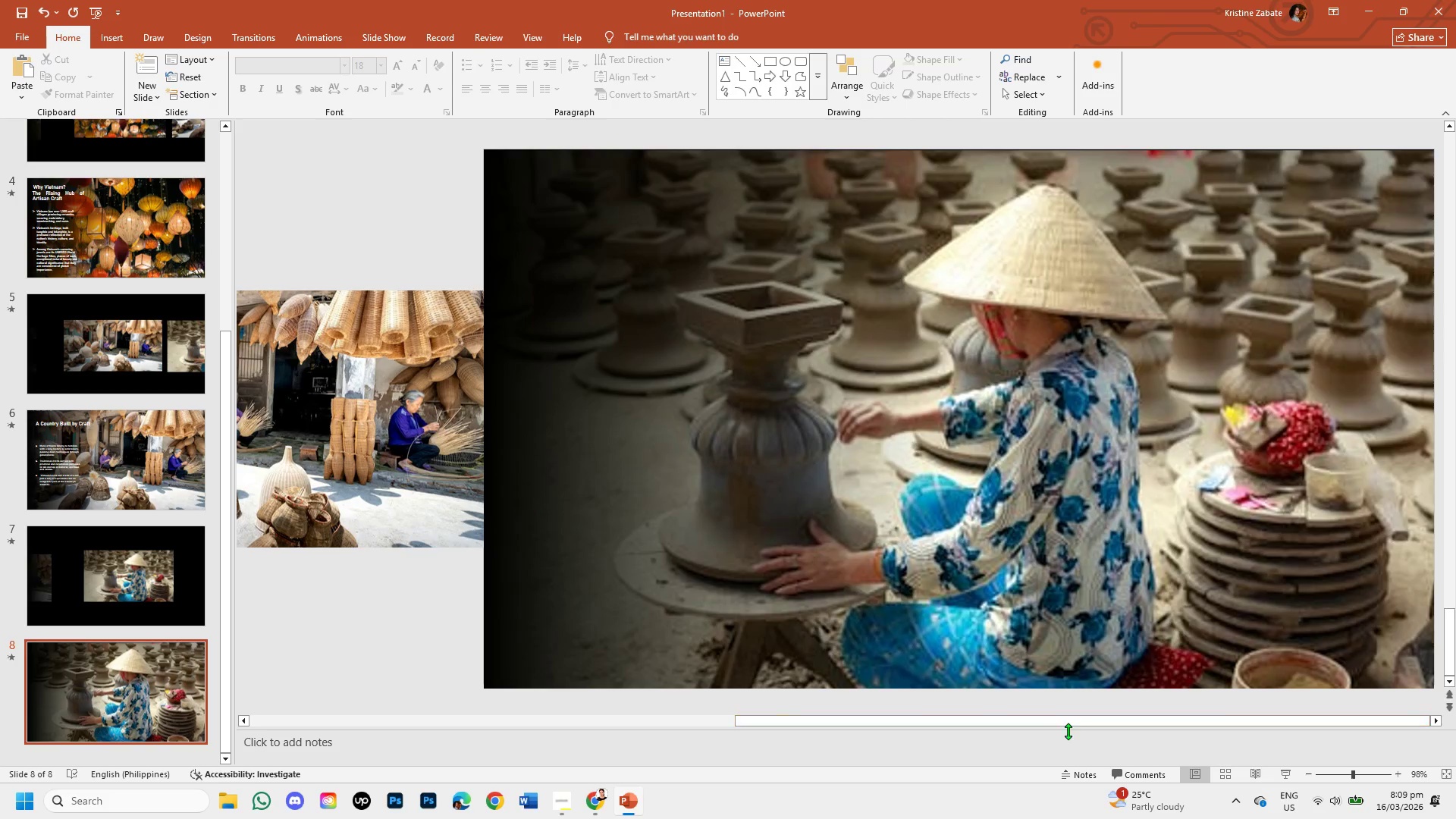 
left_click_drag(start_coordinate=[1062, 727], to_coordinate=[1193, 727])
 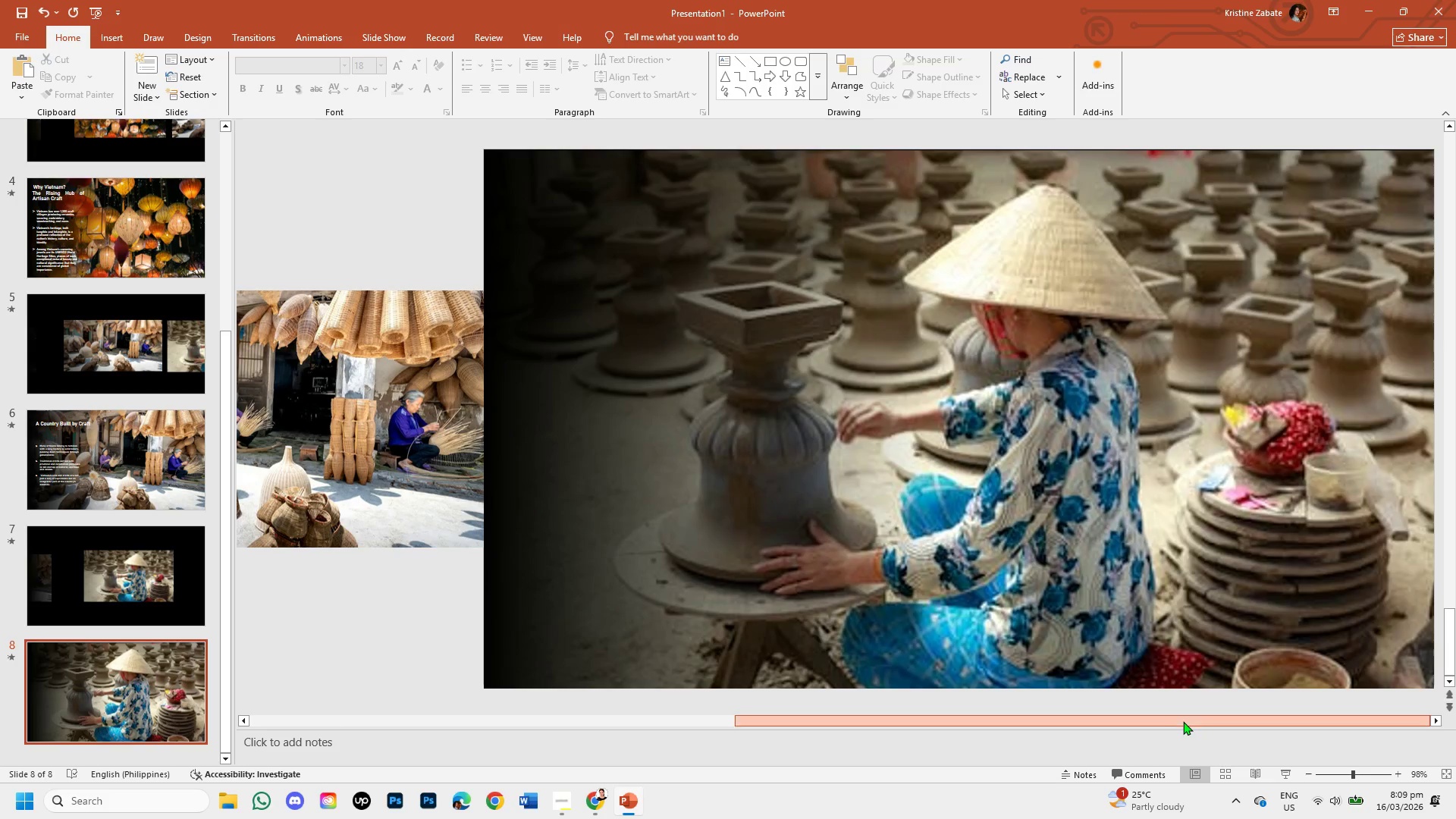 
left_click_drag(start_coordinate=[1183, 721], to_coordinate=[1407, 736])
 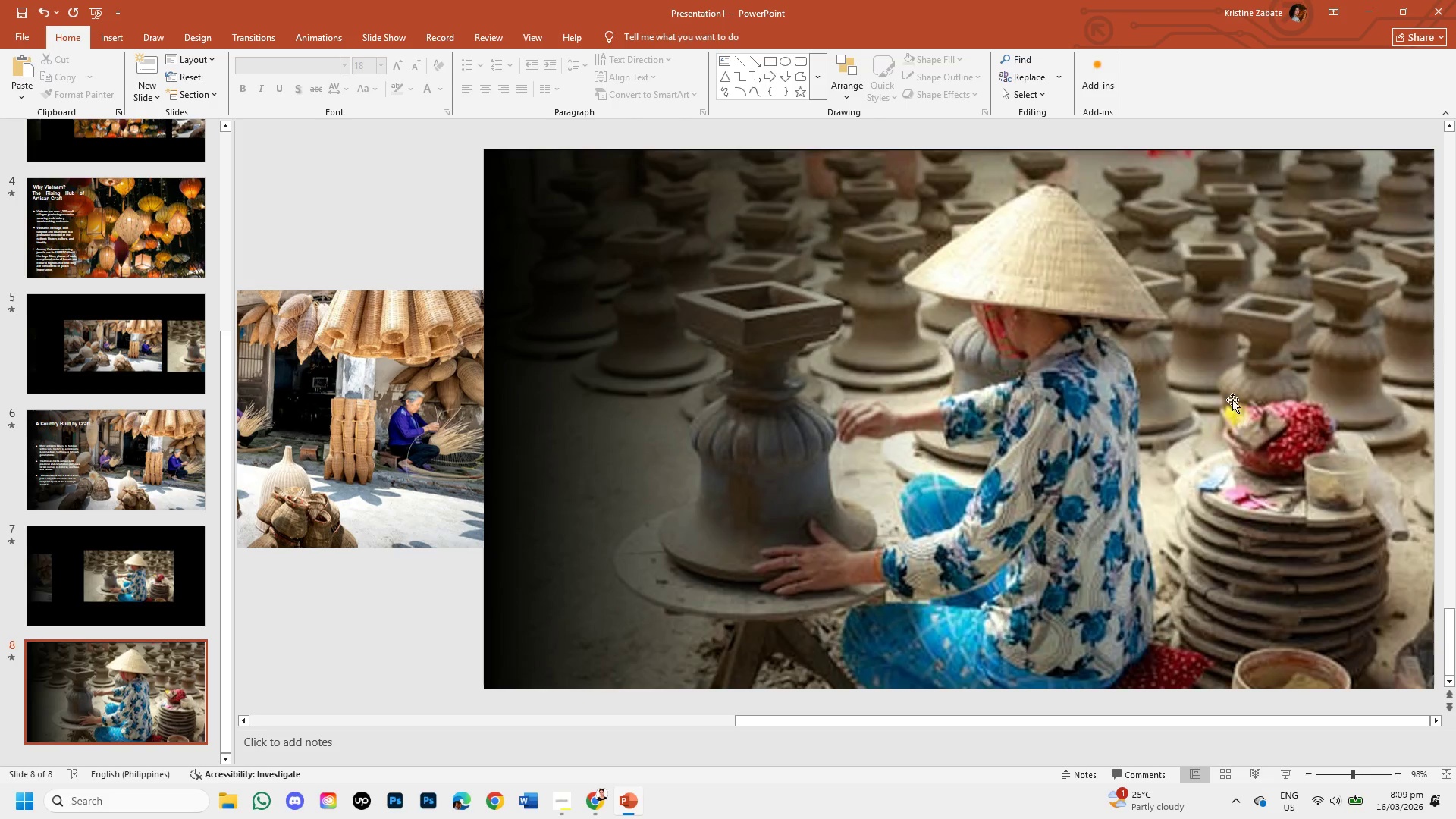 
left_click([1232, 400])
 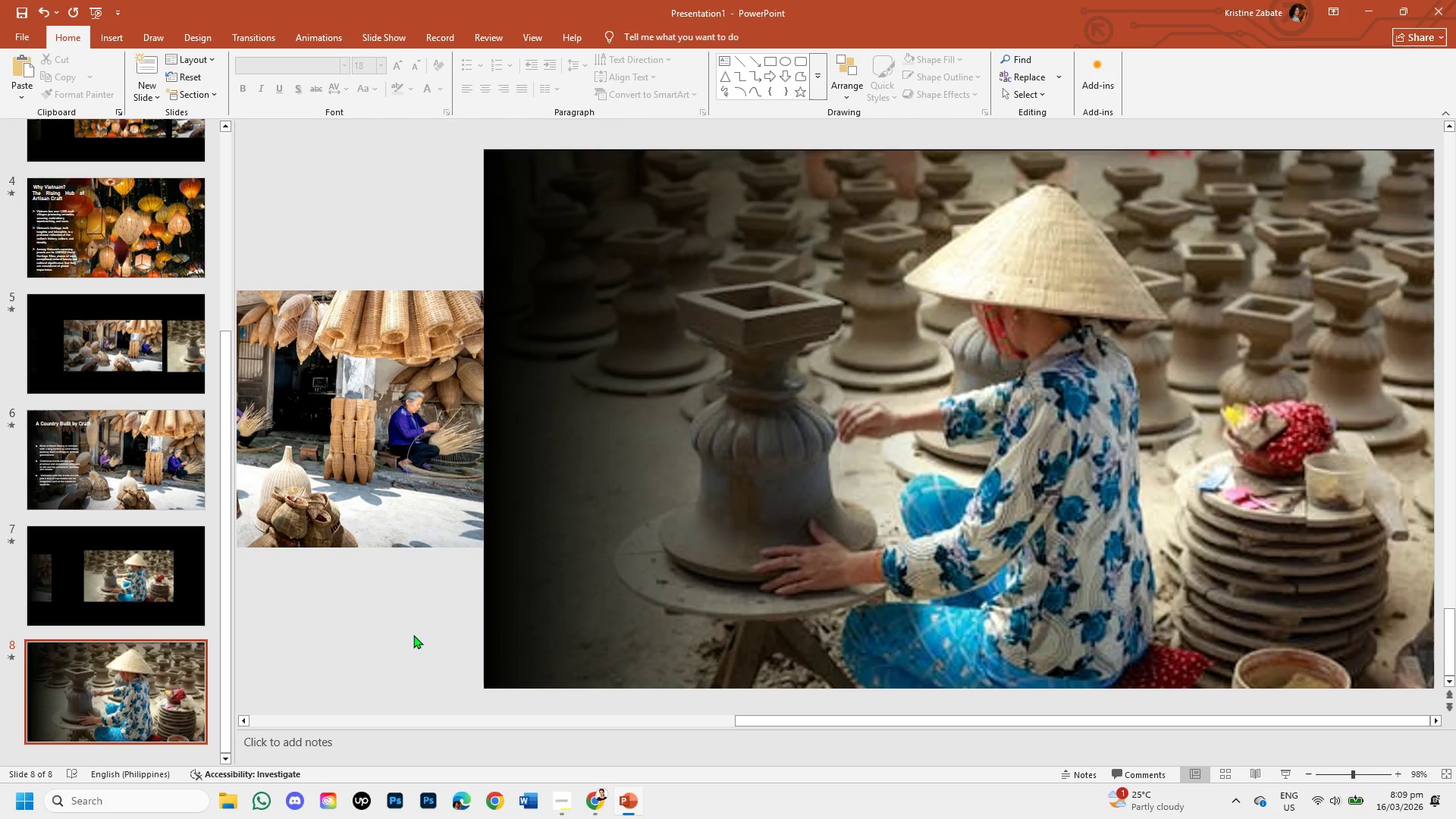 
wait(14.08)
 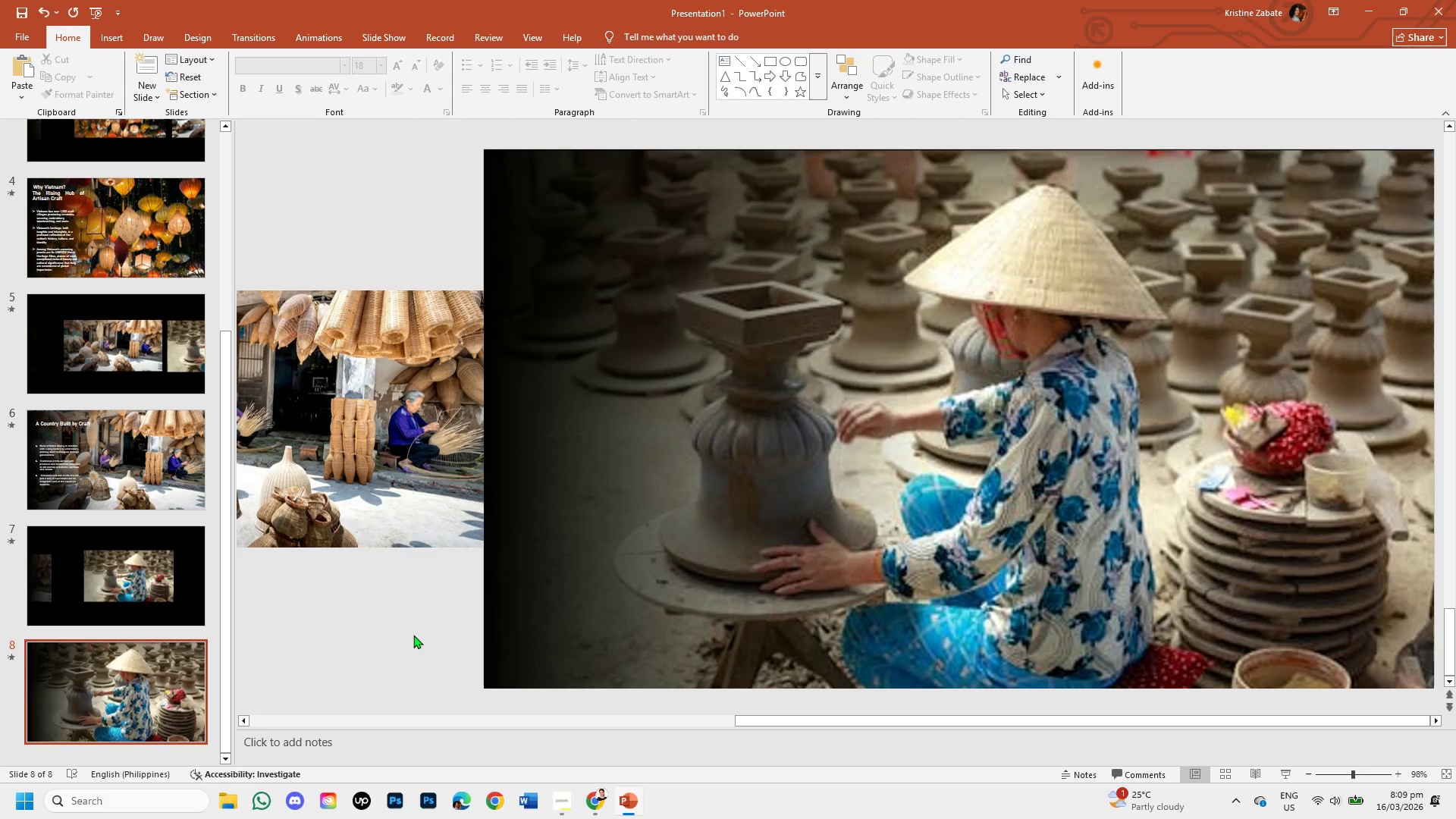 
left_click([114, 36])
 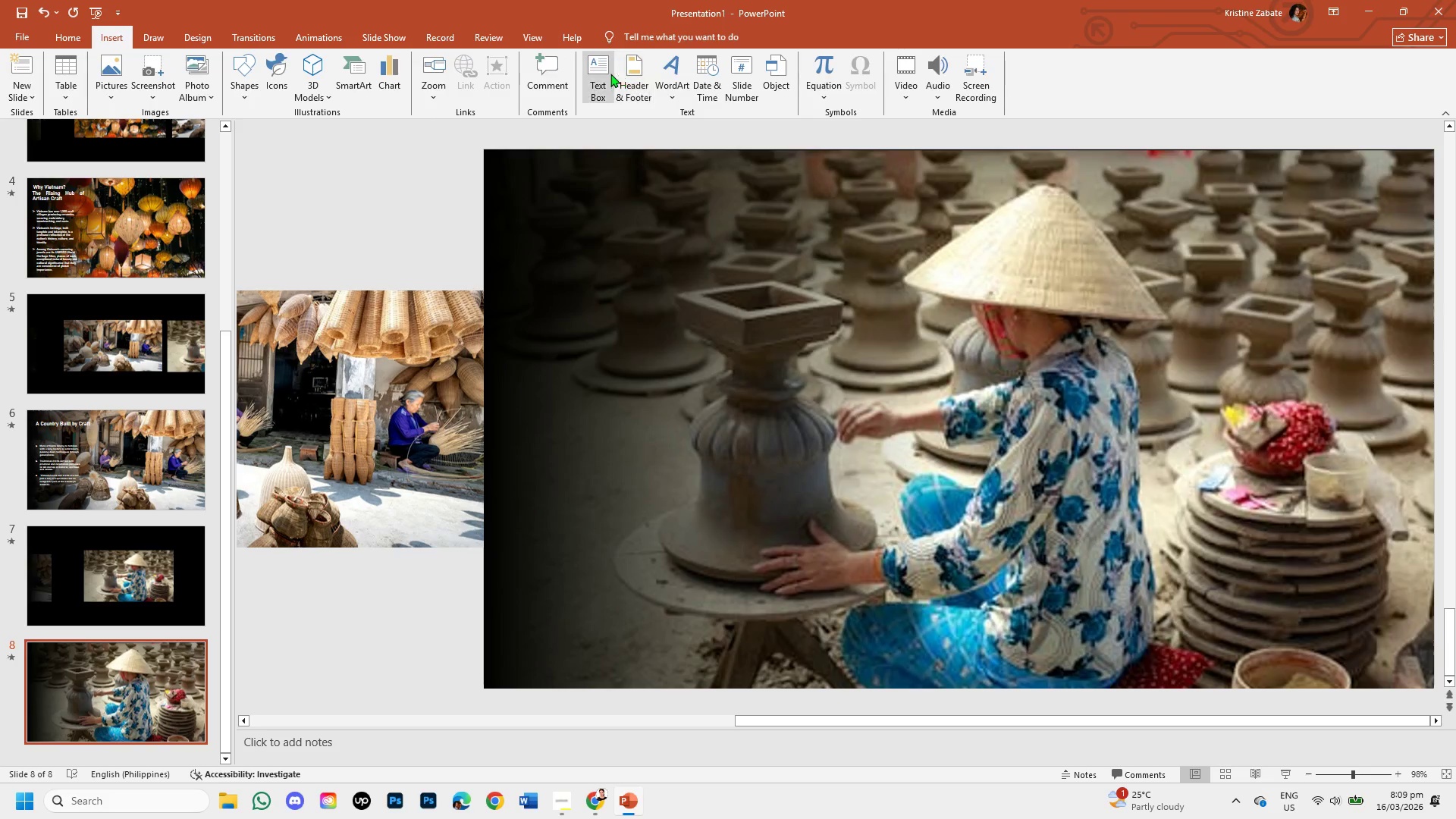 
left_click([604, 74])
 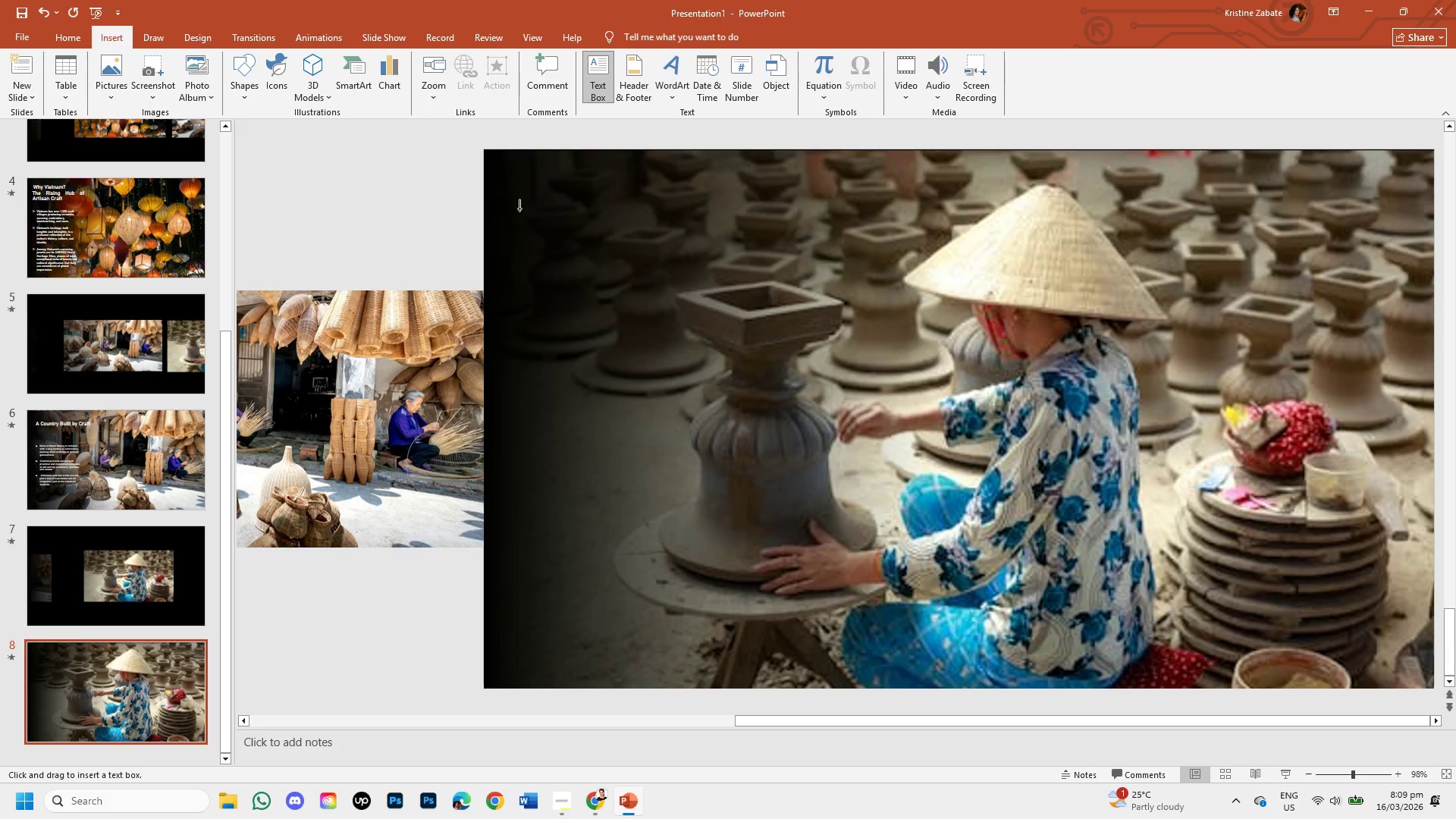 
left_click_drag(start_coordinate=[513, 199], to_coordinate=[764, 277])
 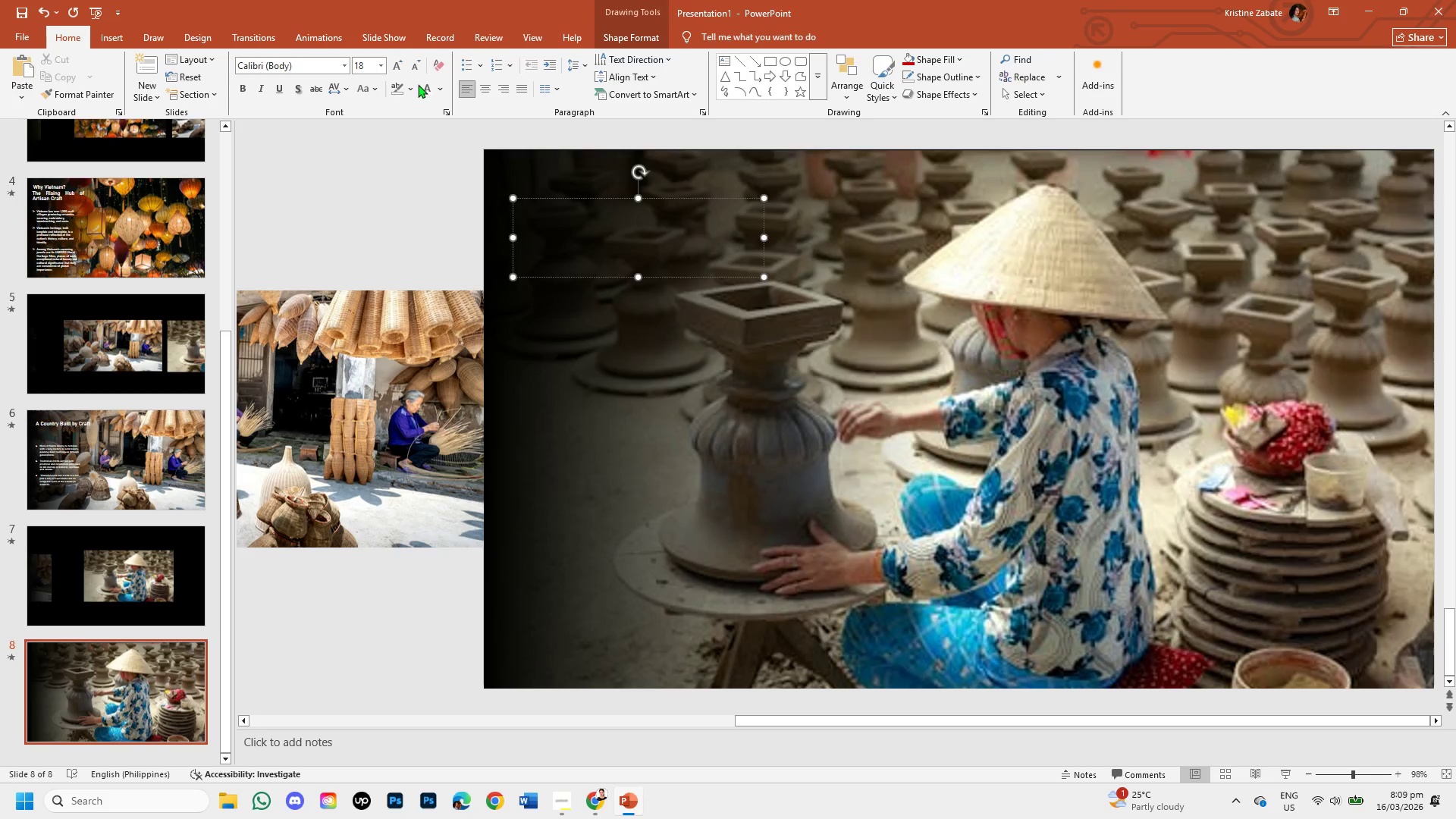 
left_click([424, 89])
 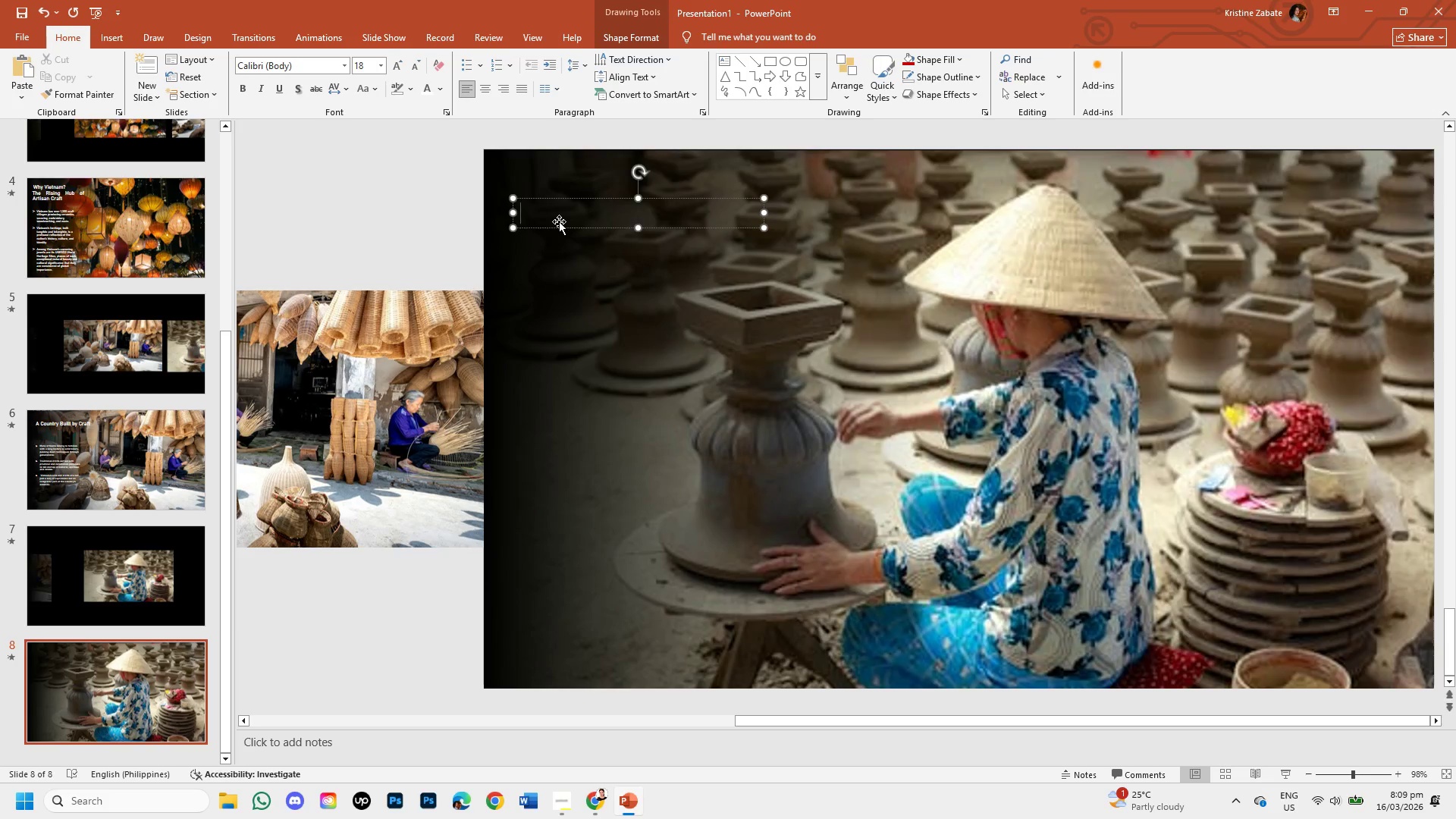 
type(Craft Villages: )
 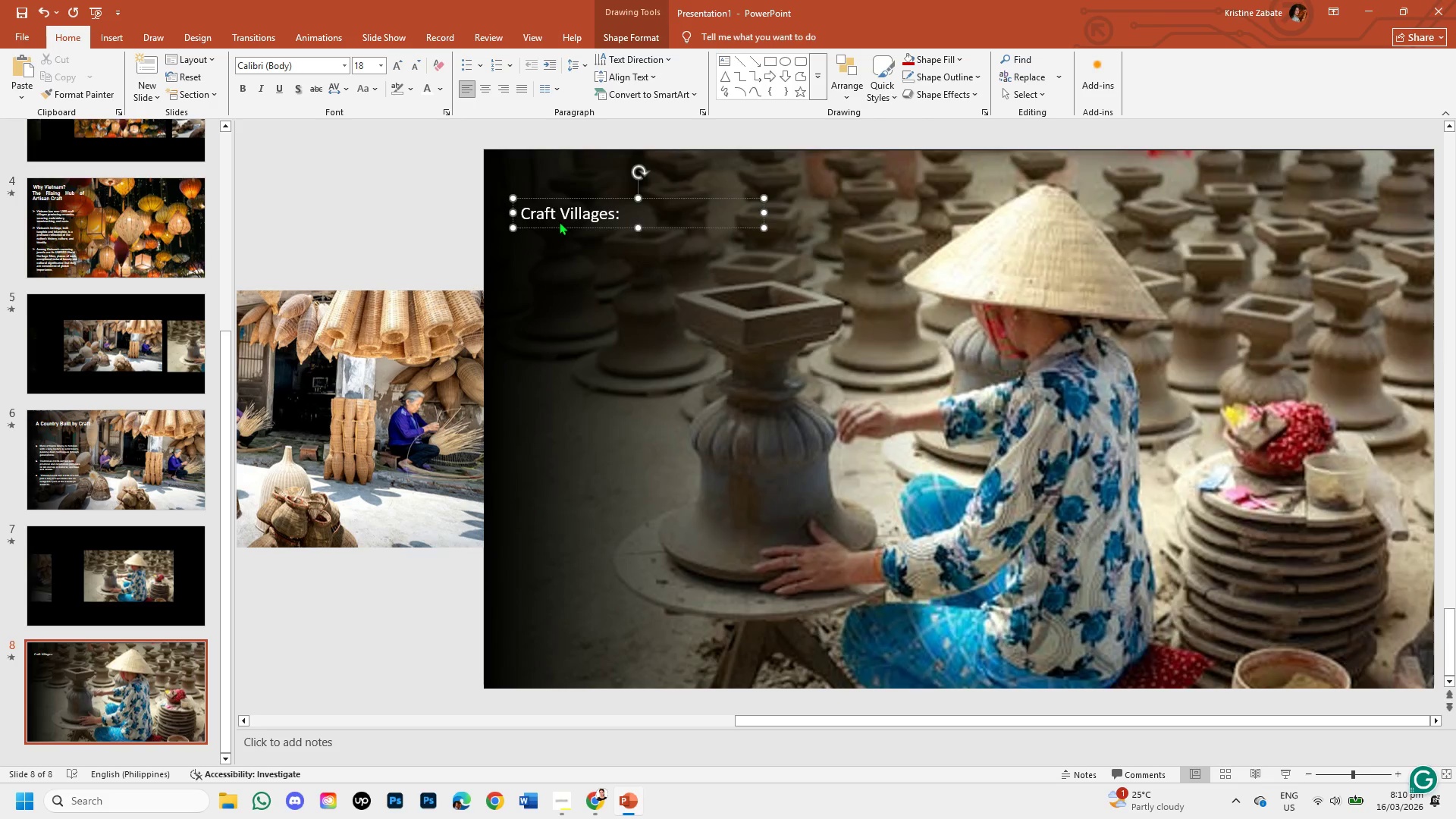 
type(The Backbone )
 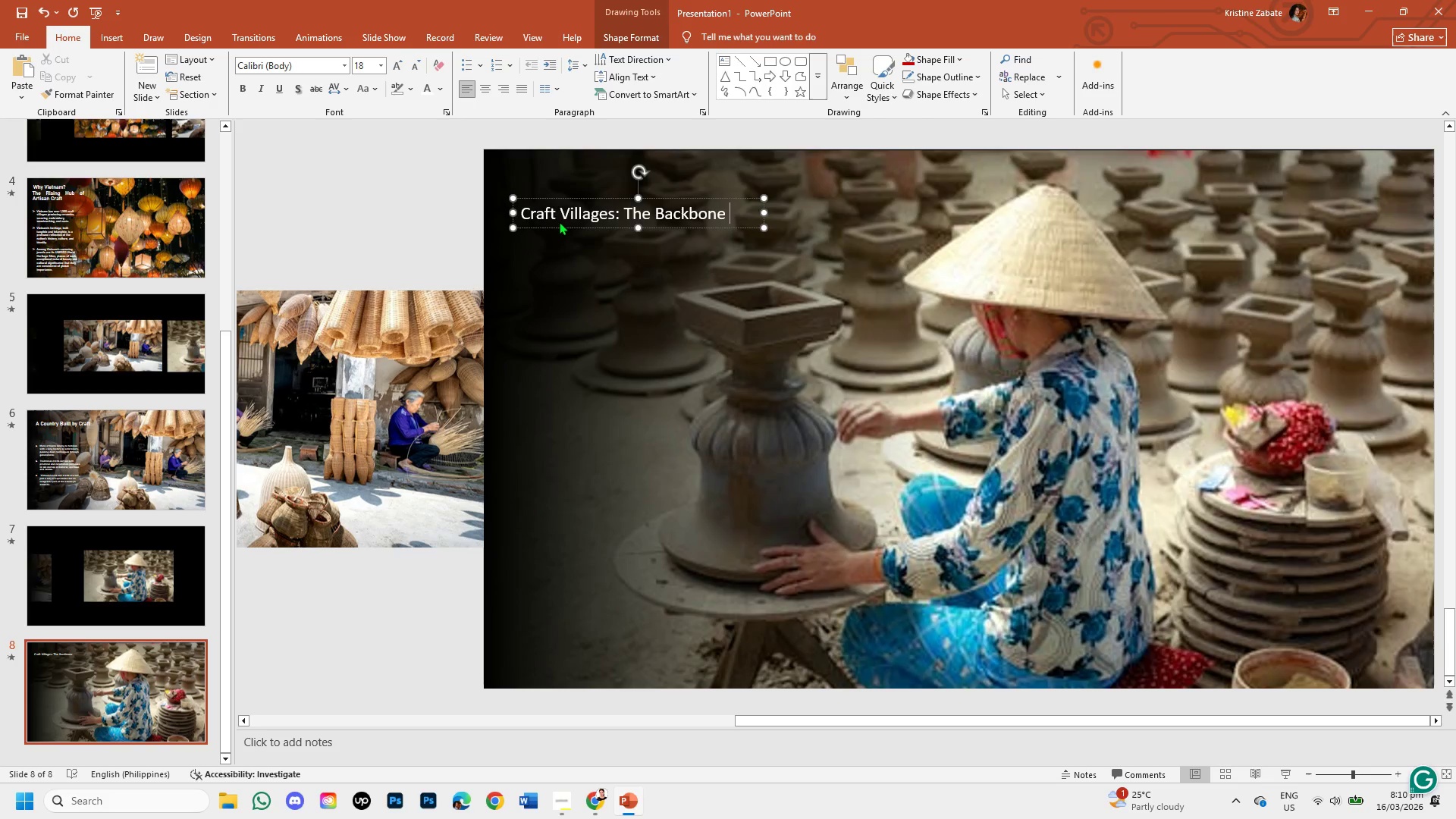 
wait(14.27)
 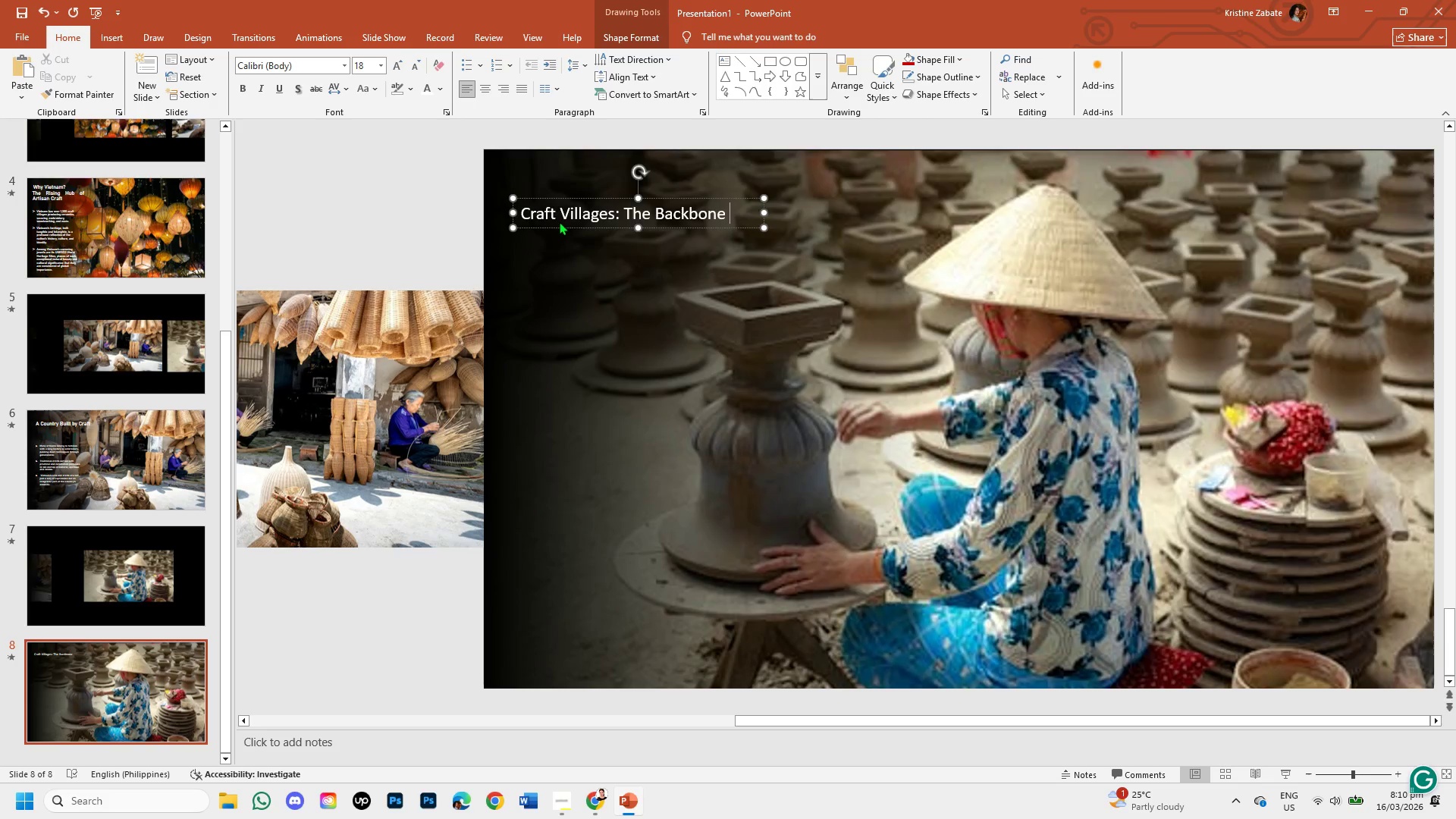 
key(Enter)
 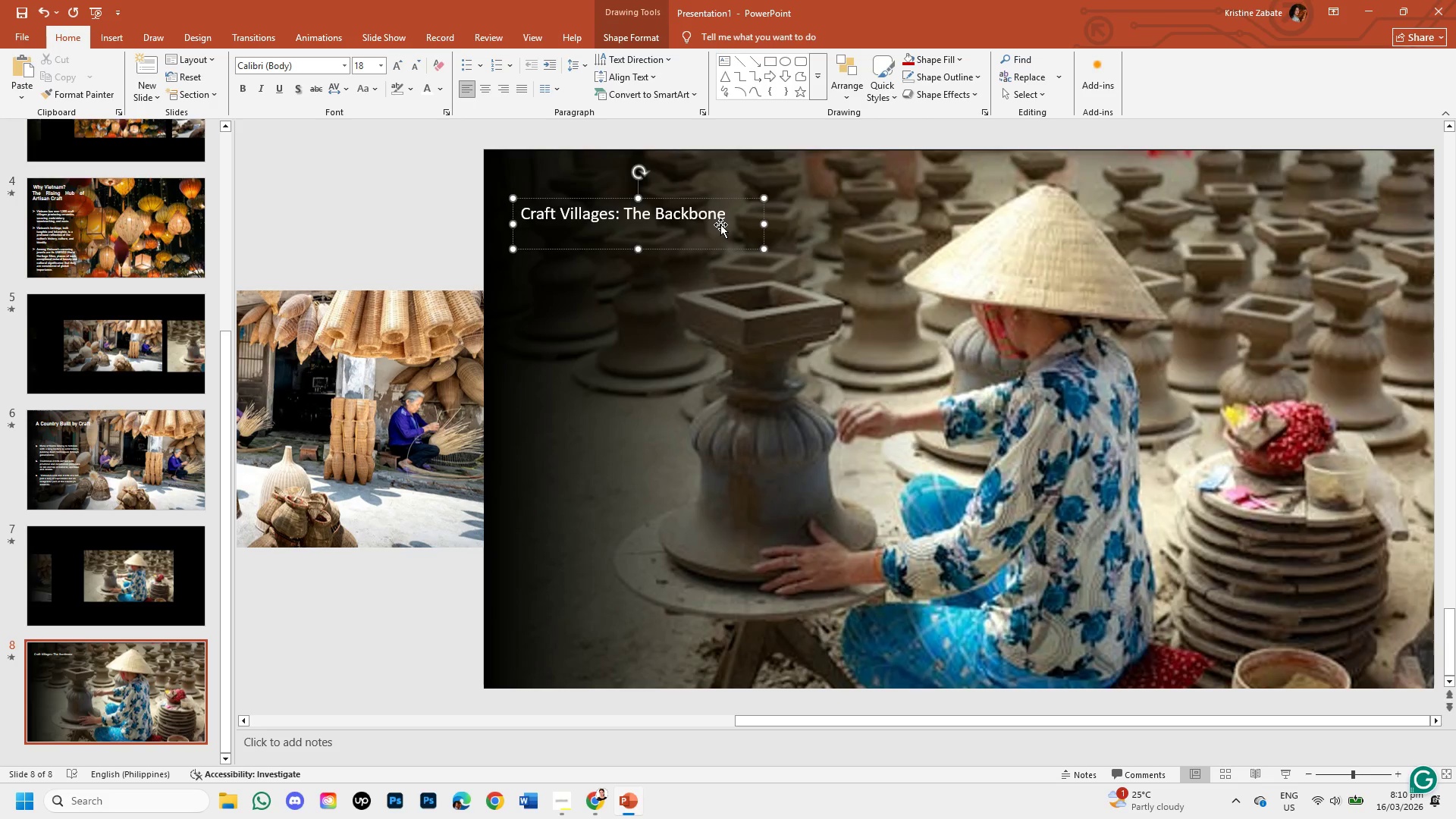 
type(Vietnams Craft Villages Economy )
 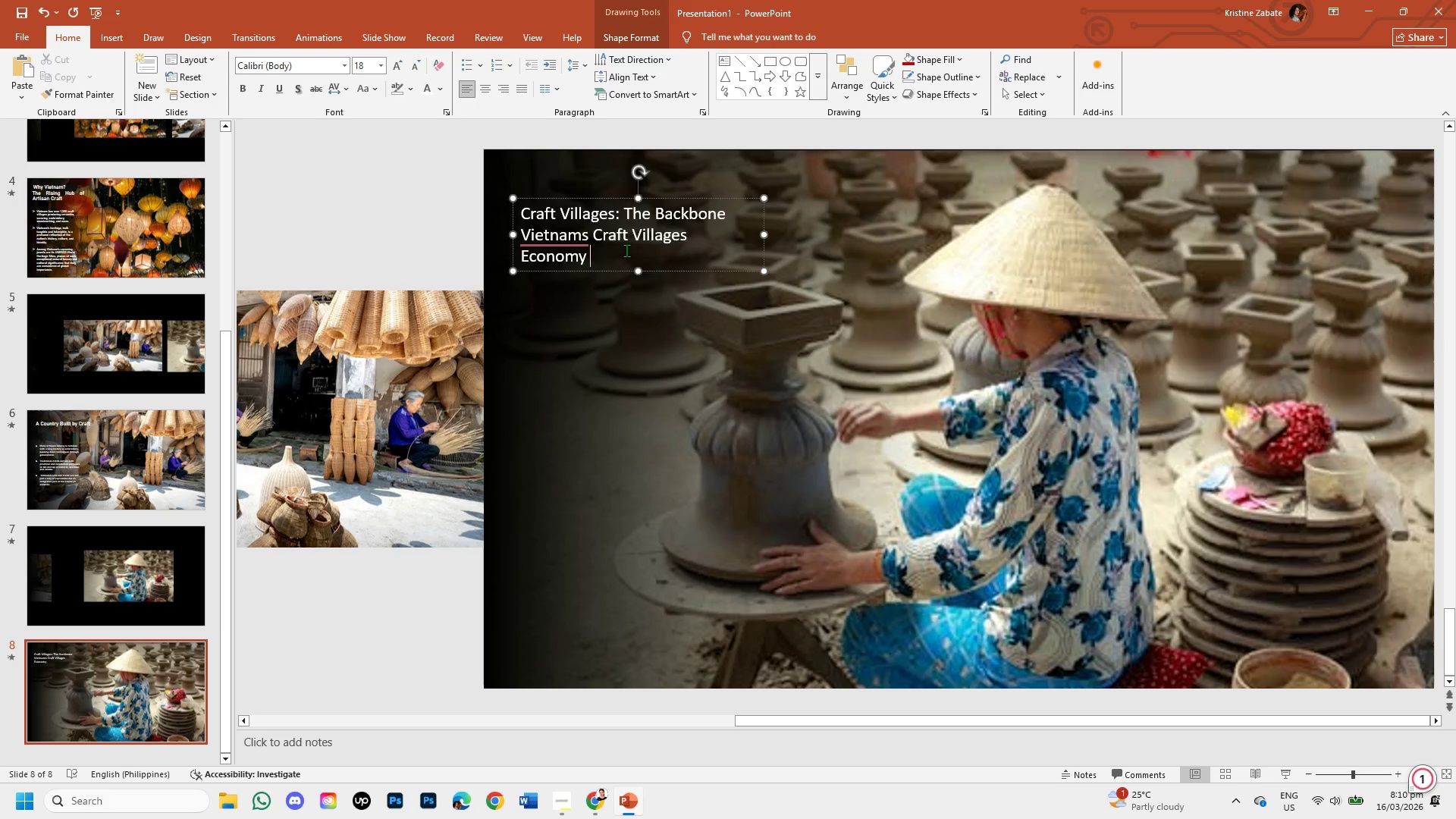 
left_click([572, 279])
 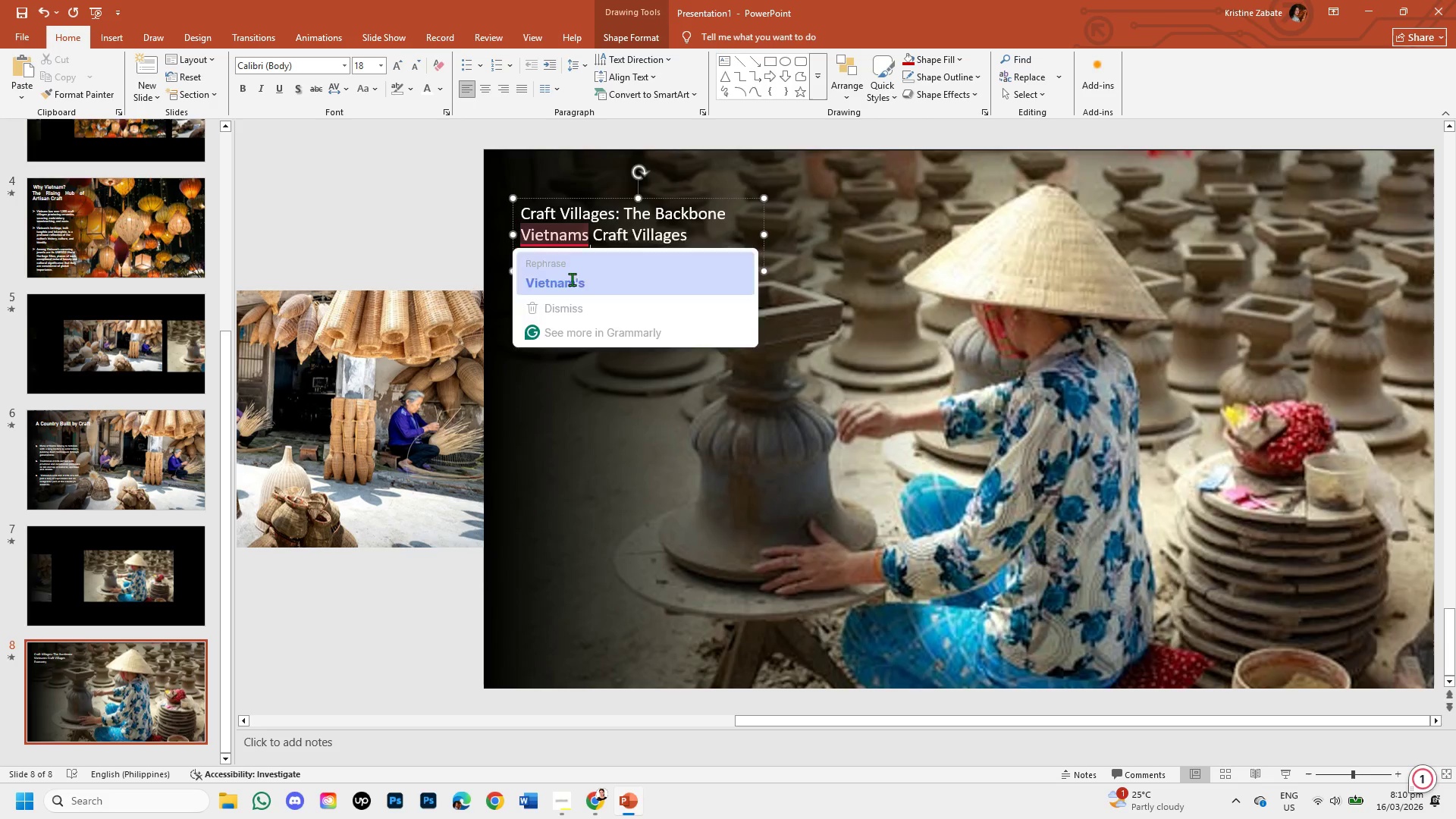 
hold_key(key=Insert, duration=3.36)
 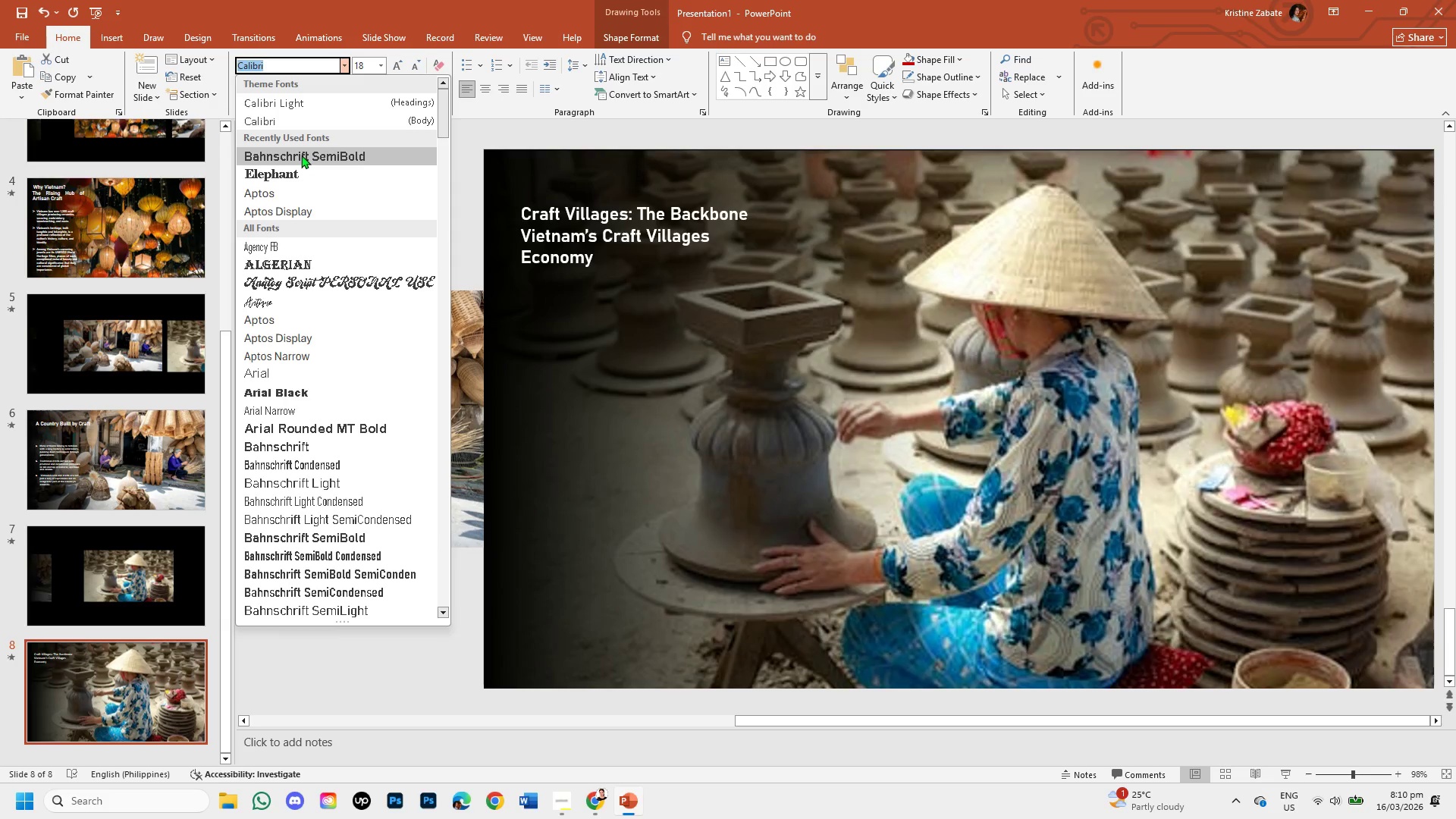 
key(Shift+ArrowRight)
 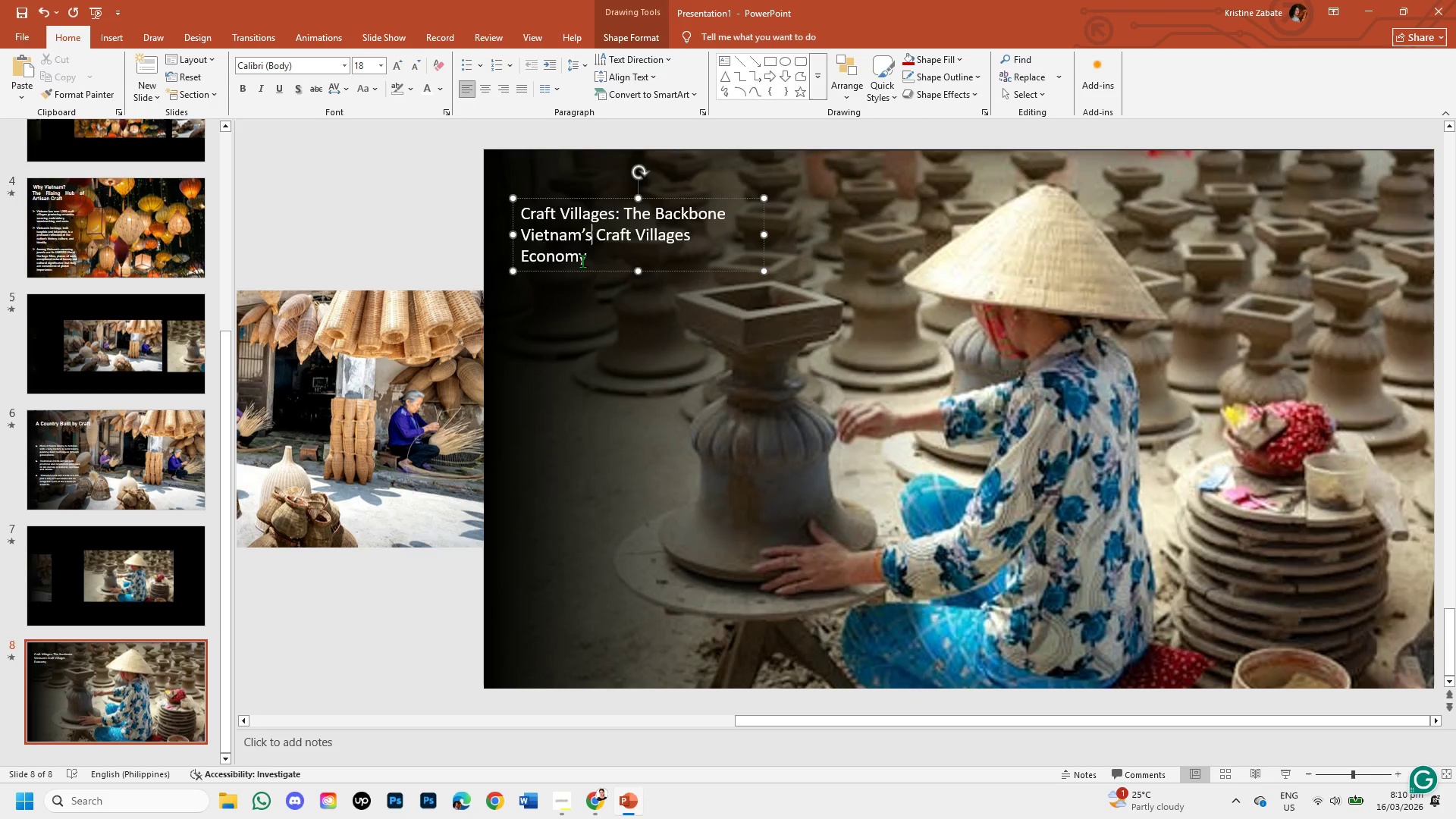 
key(Shift+ShiftLeft)
 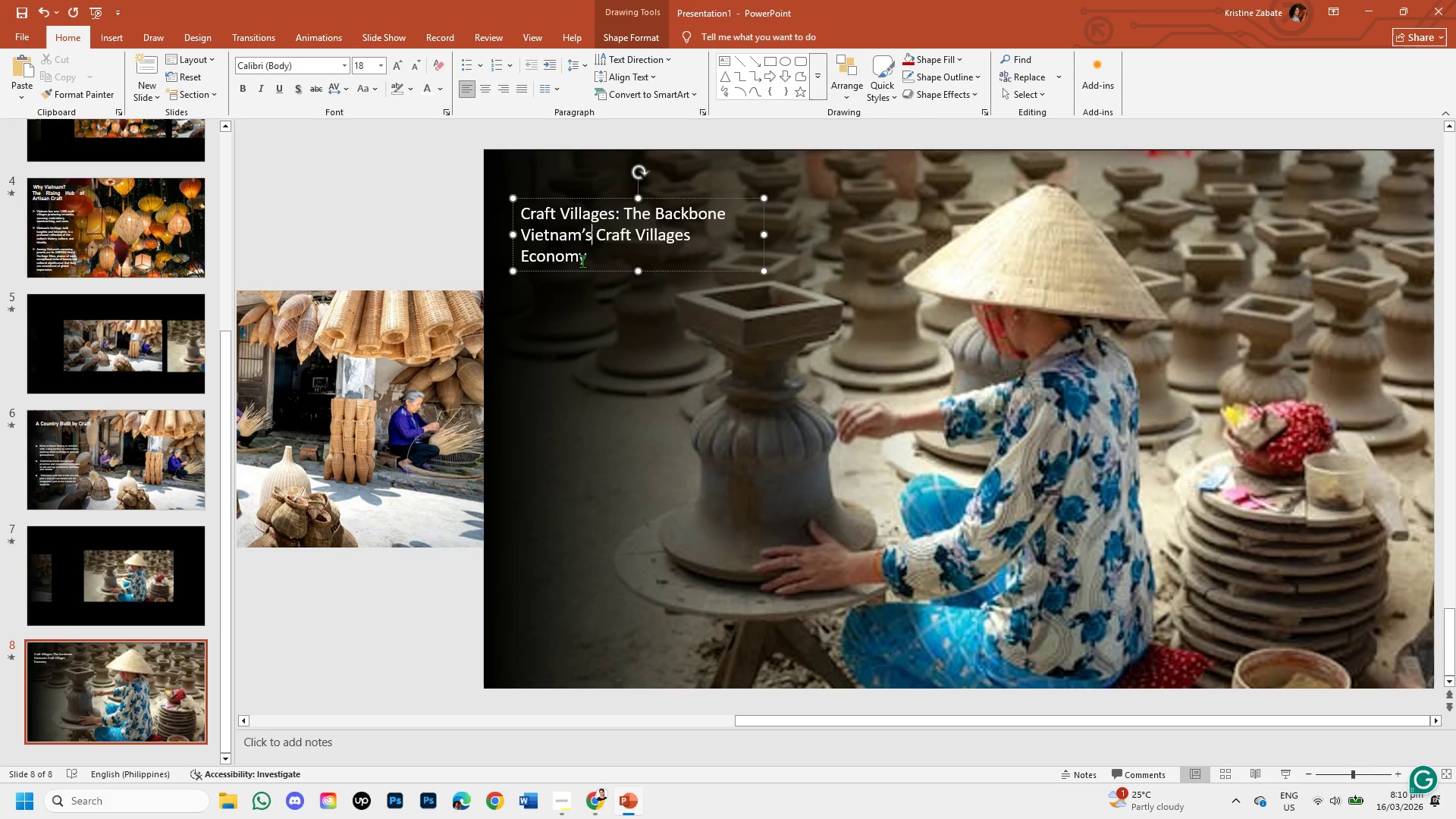 
key(Shift+ArrowRight)
 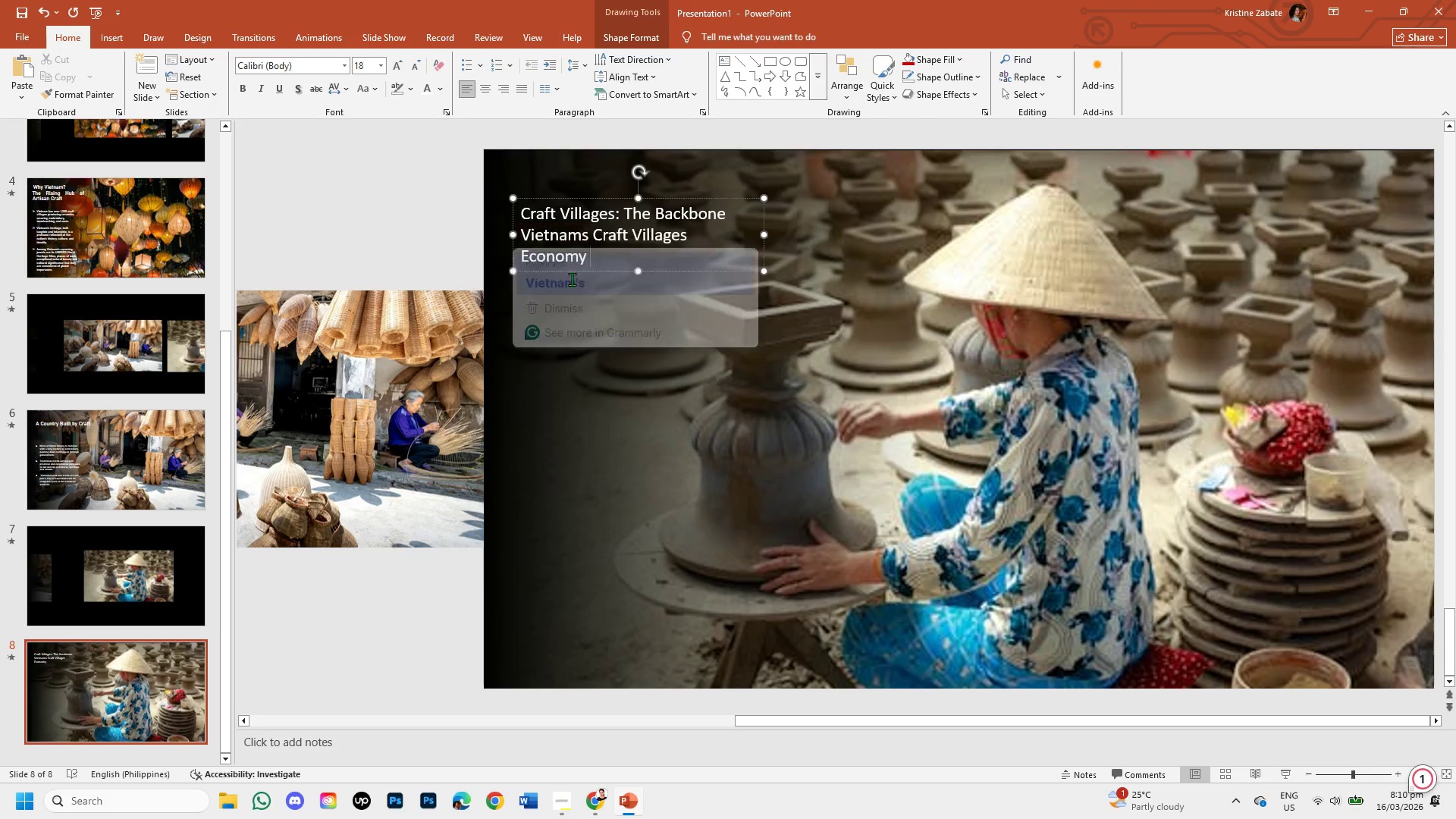 
key(Shift+ArrowRight)
 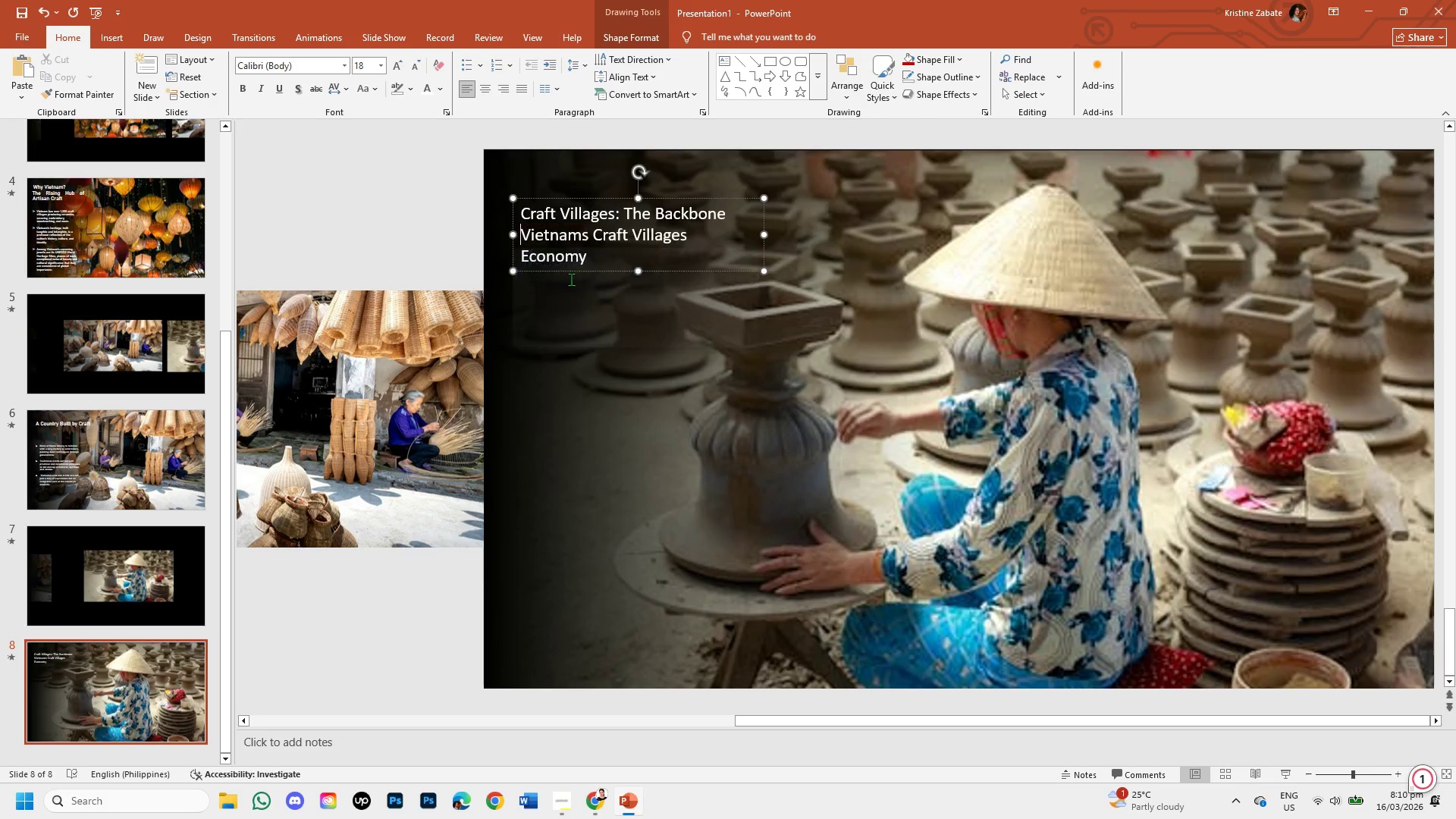 
key(Shift+ArrowRight)
 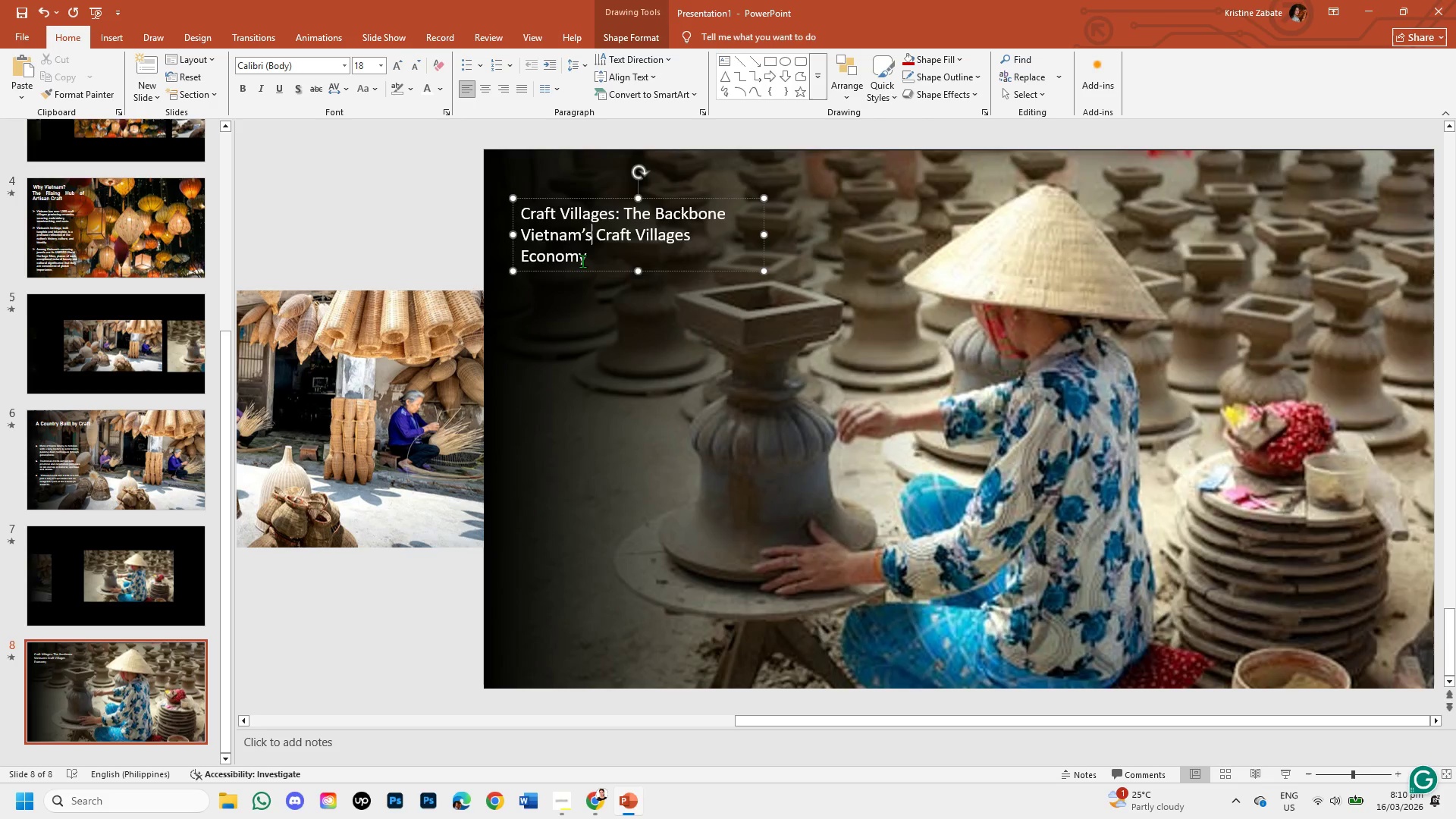 
key(Shift+ArrowRight)
 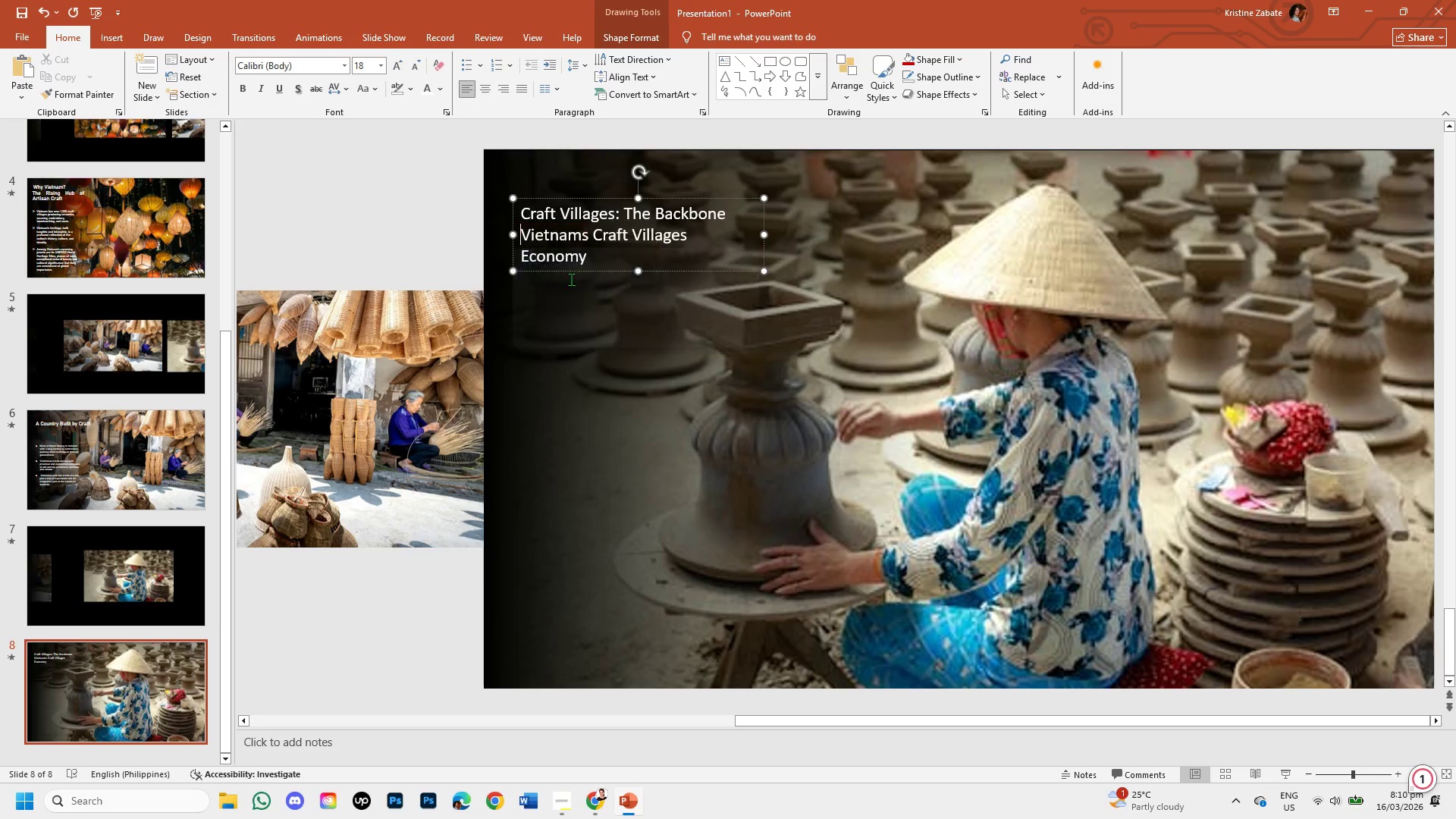 
key(Shift+ArrowRight)
 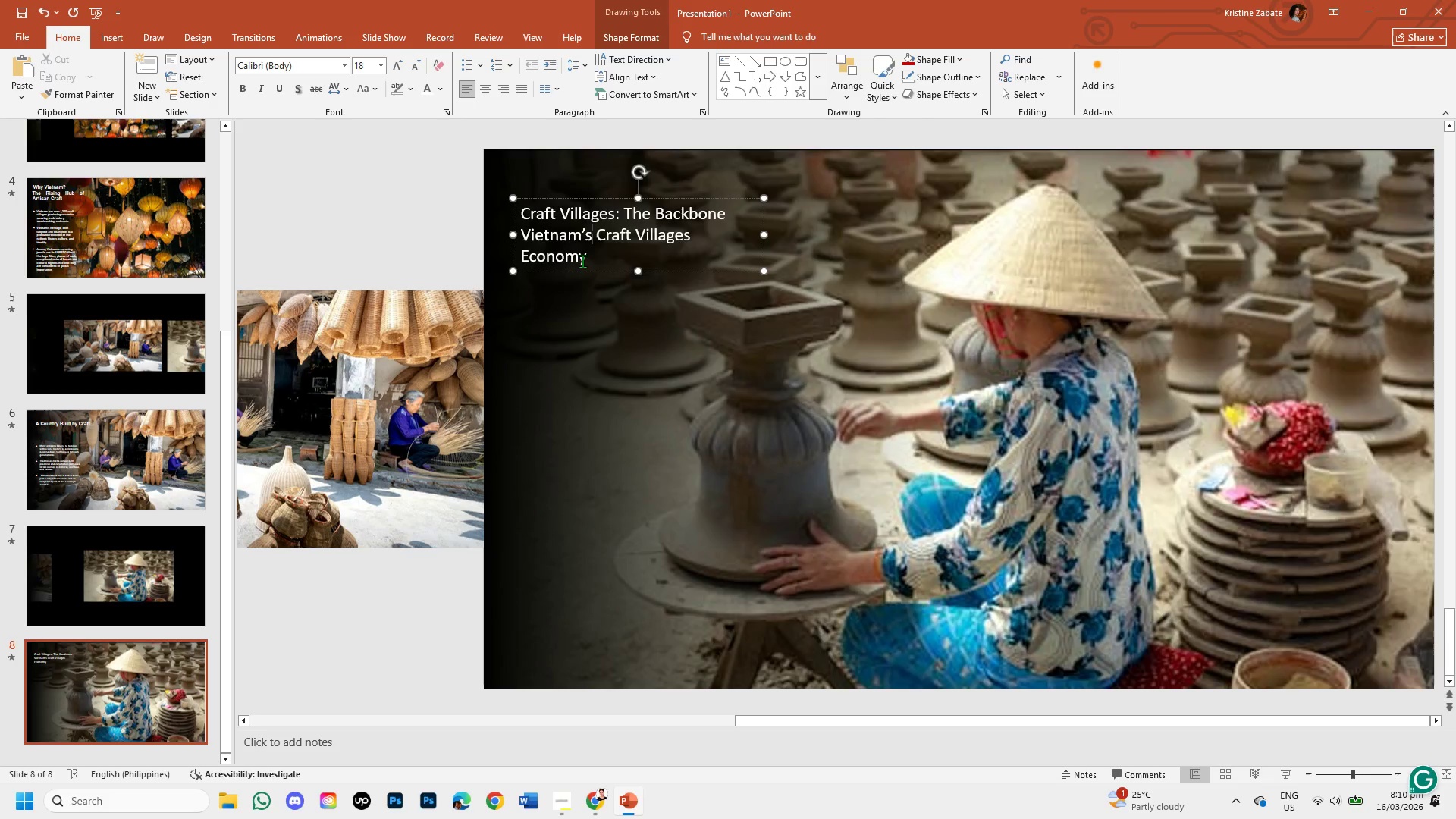 
key(Shift+ArrowRight)
 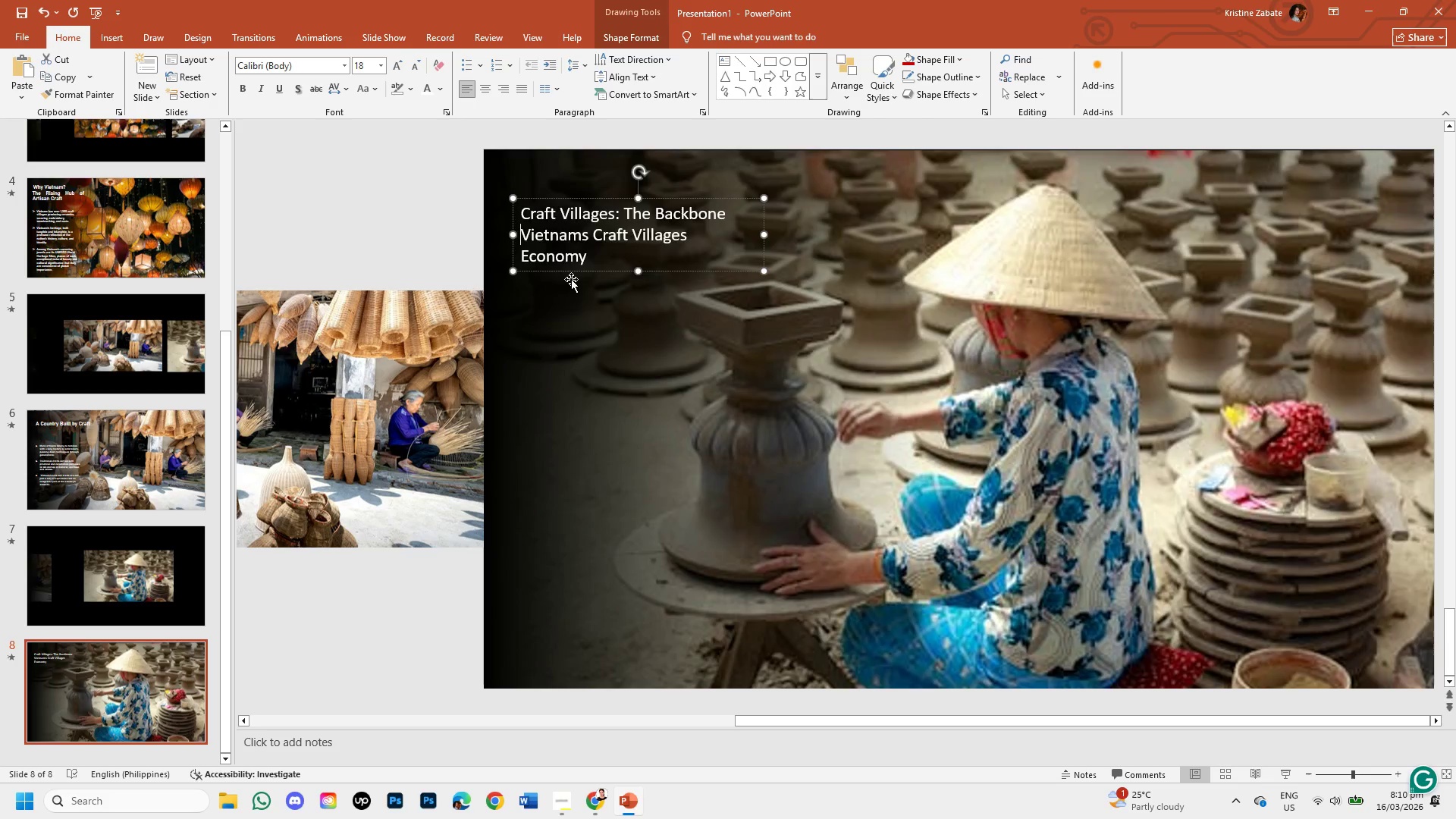 
key(Shift+ArrowRight)
 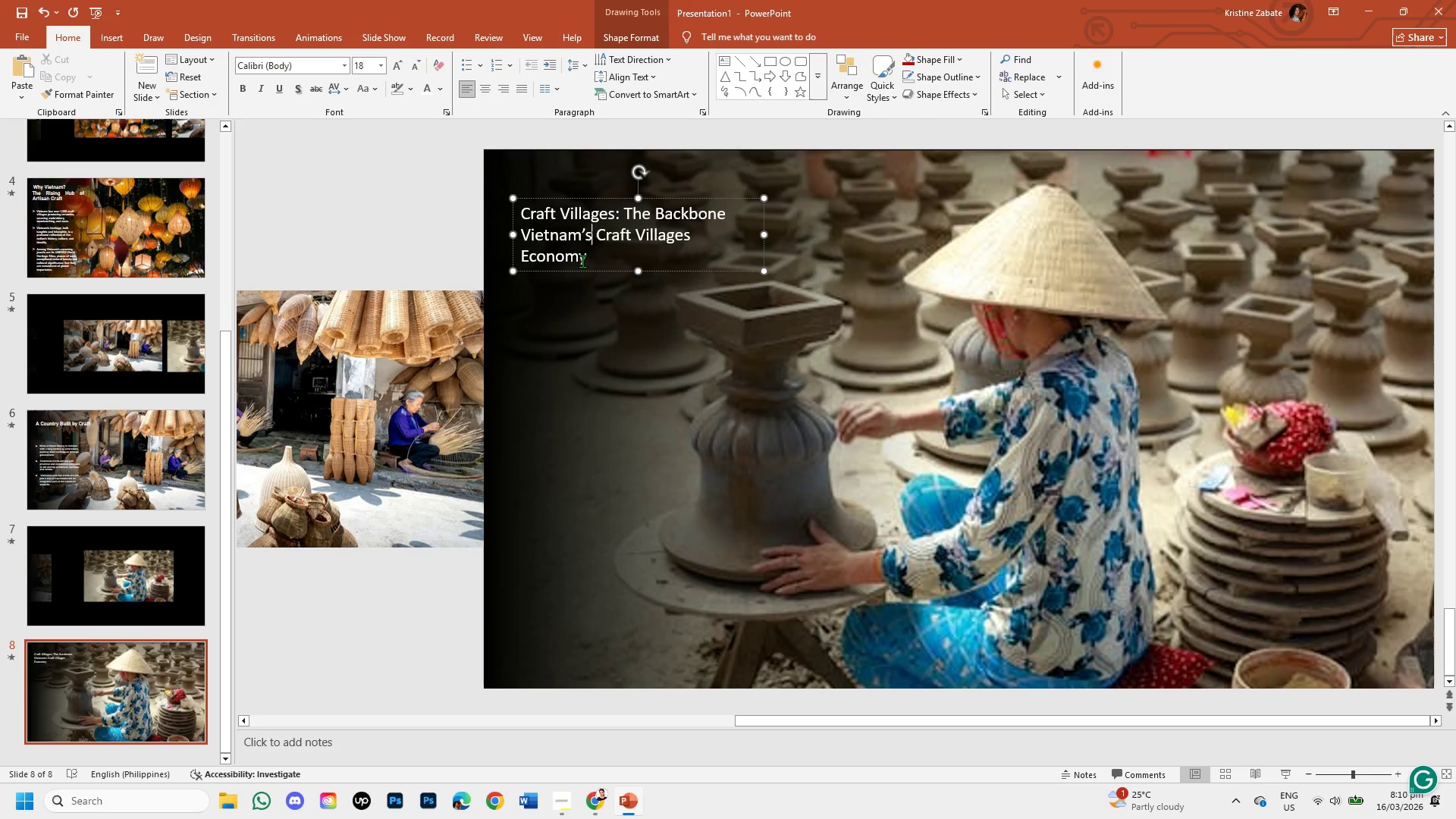 
key(Unknown)
 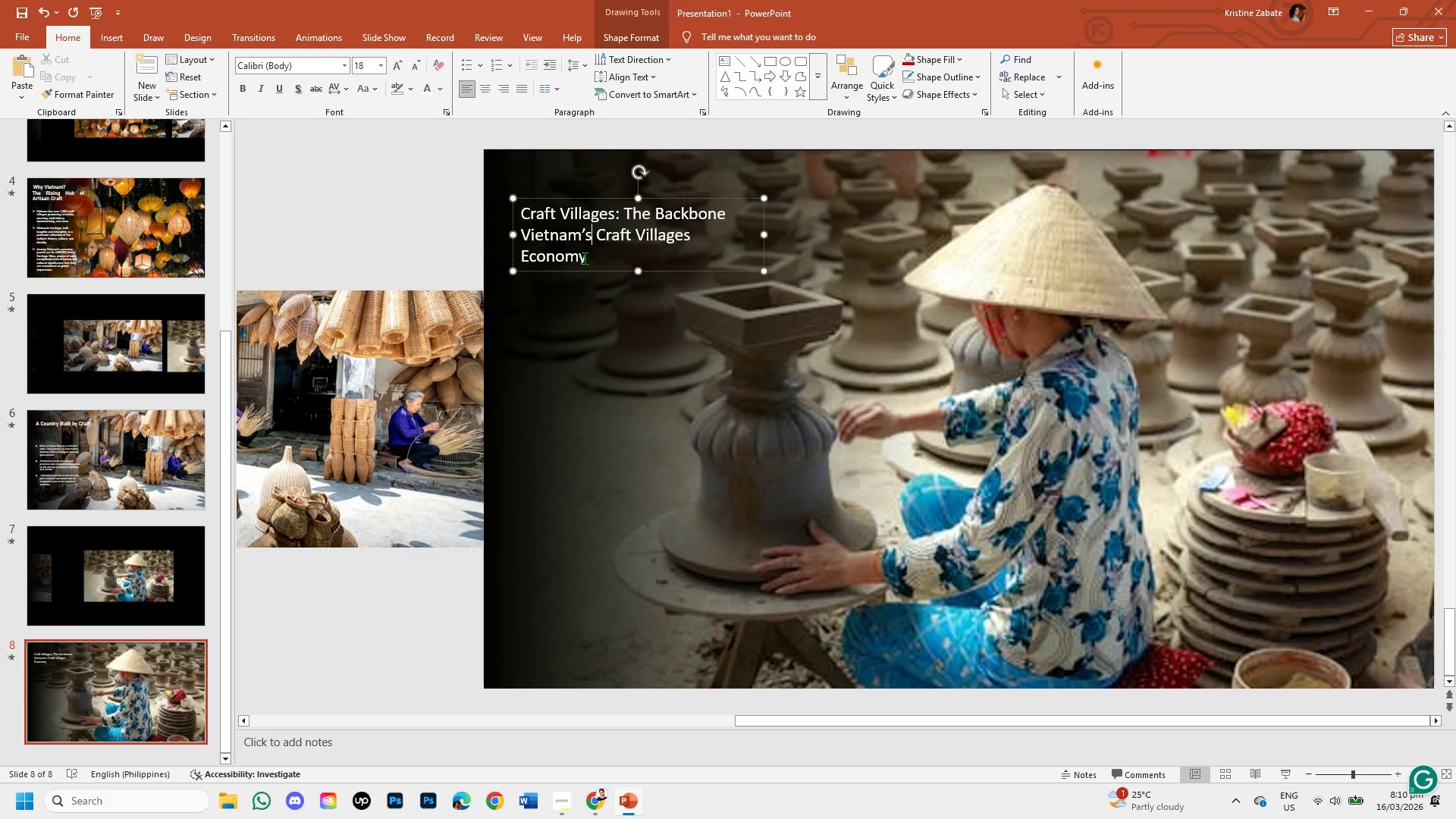 
key(Unknown)
 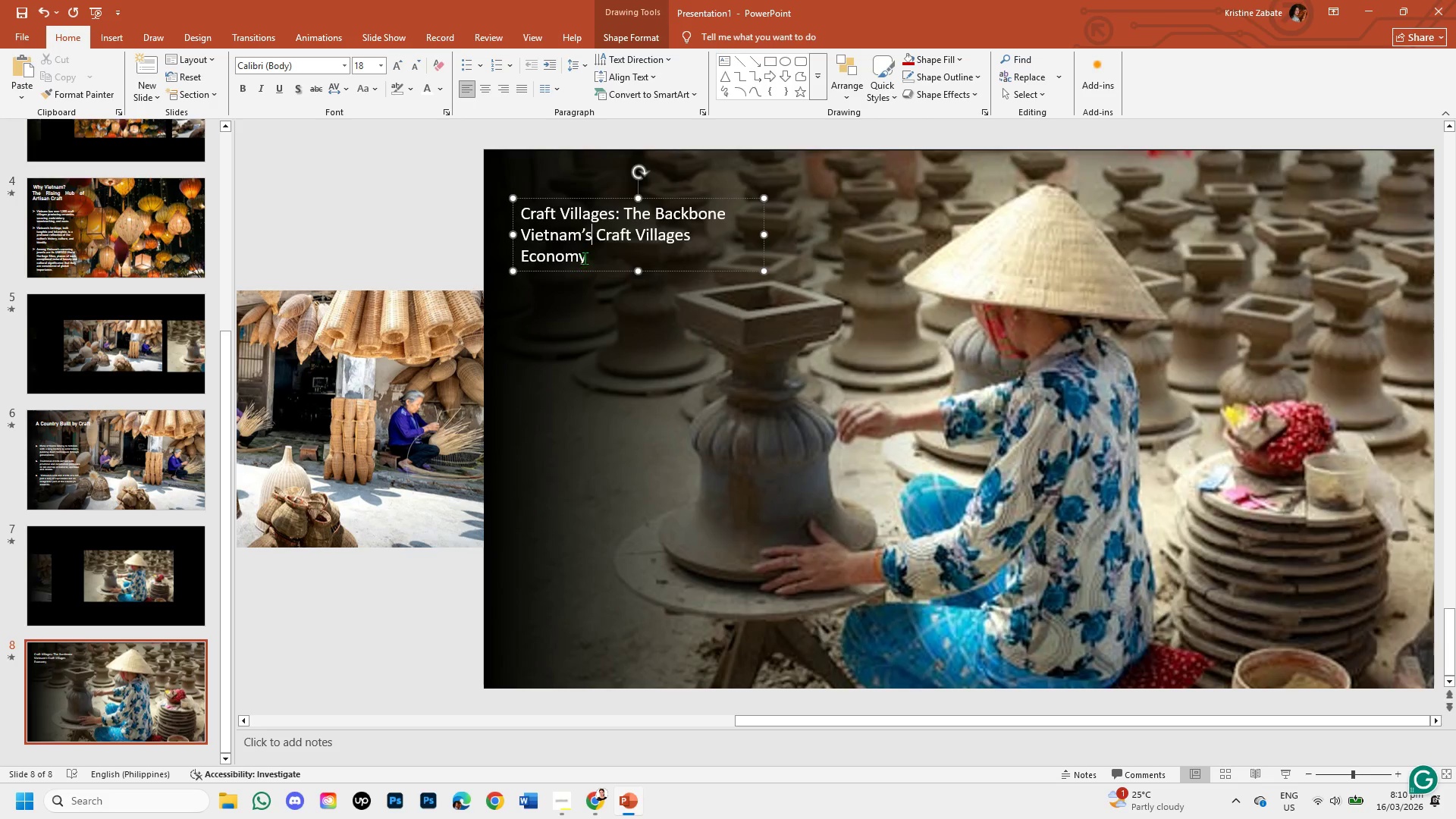 
key(Unknown)
 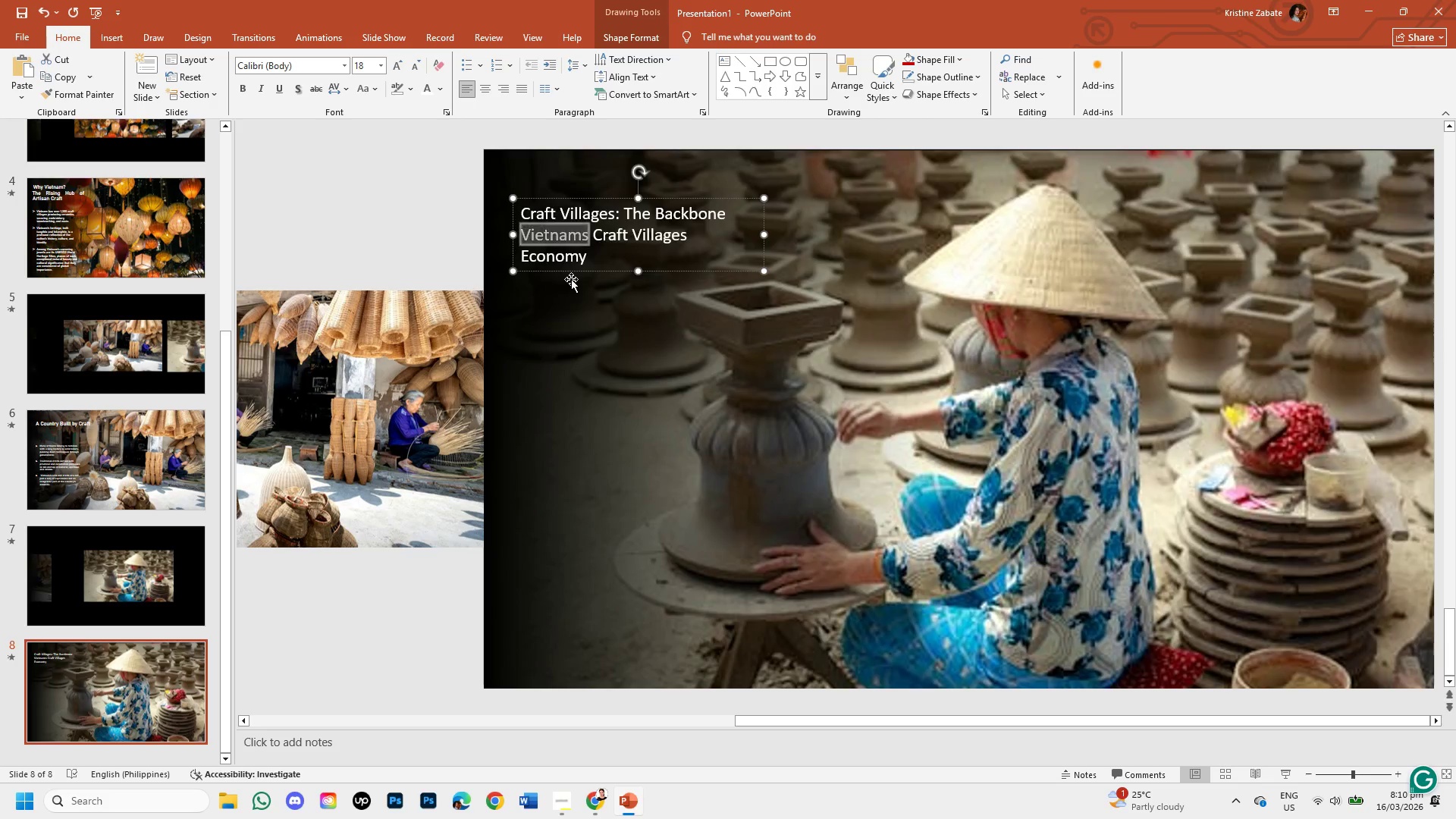 
key(Unknown)
 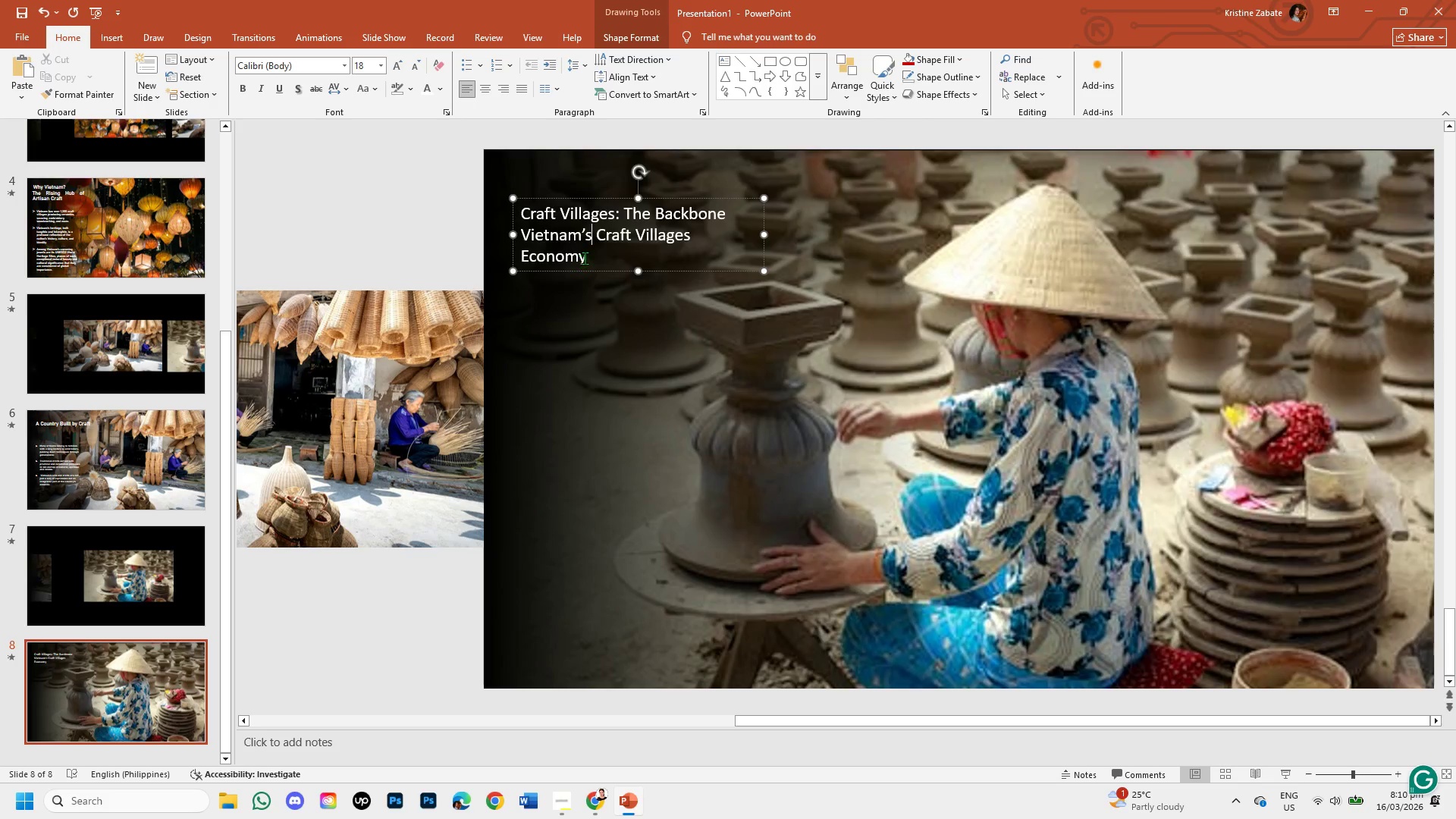 
key(Unknown)
 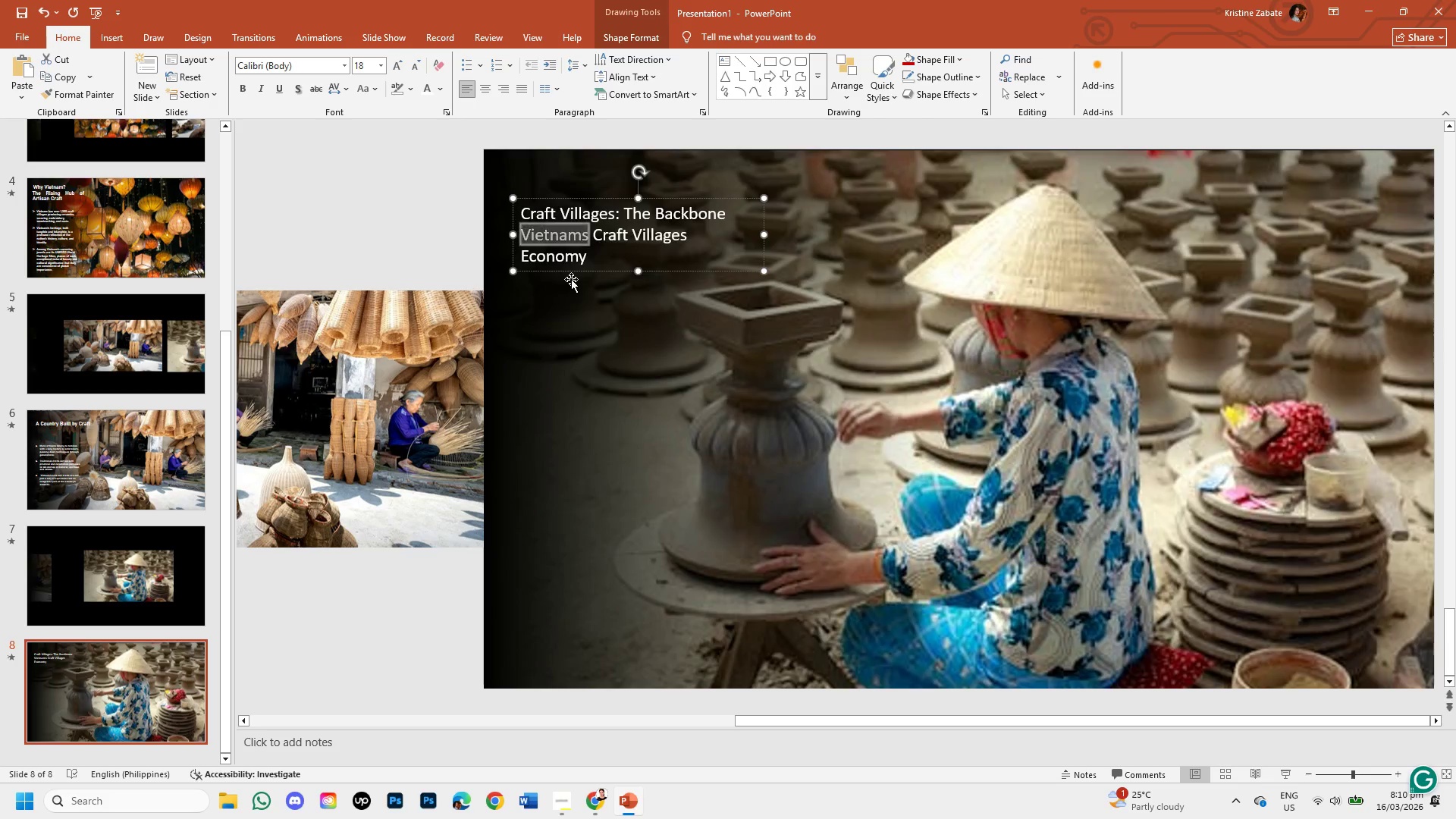 
key(Unknown)
 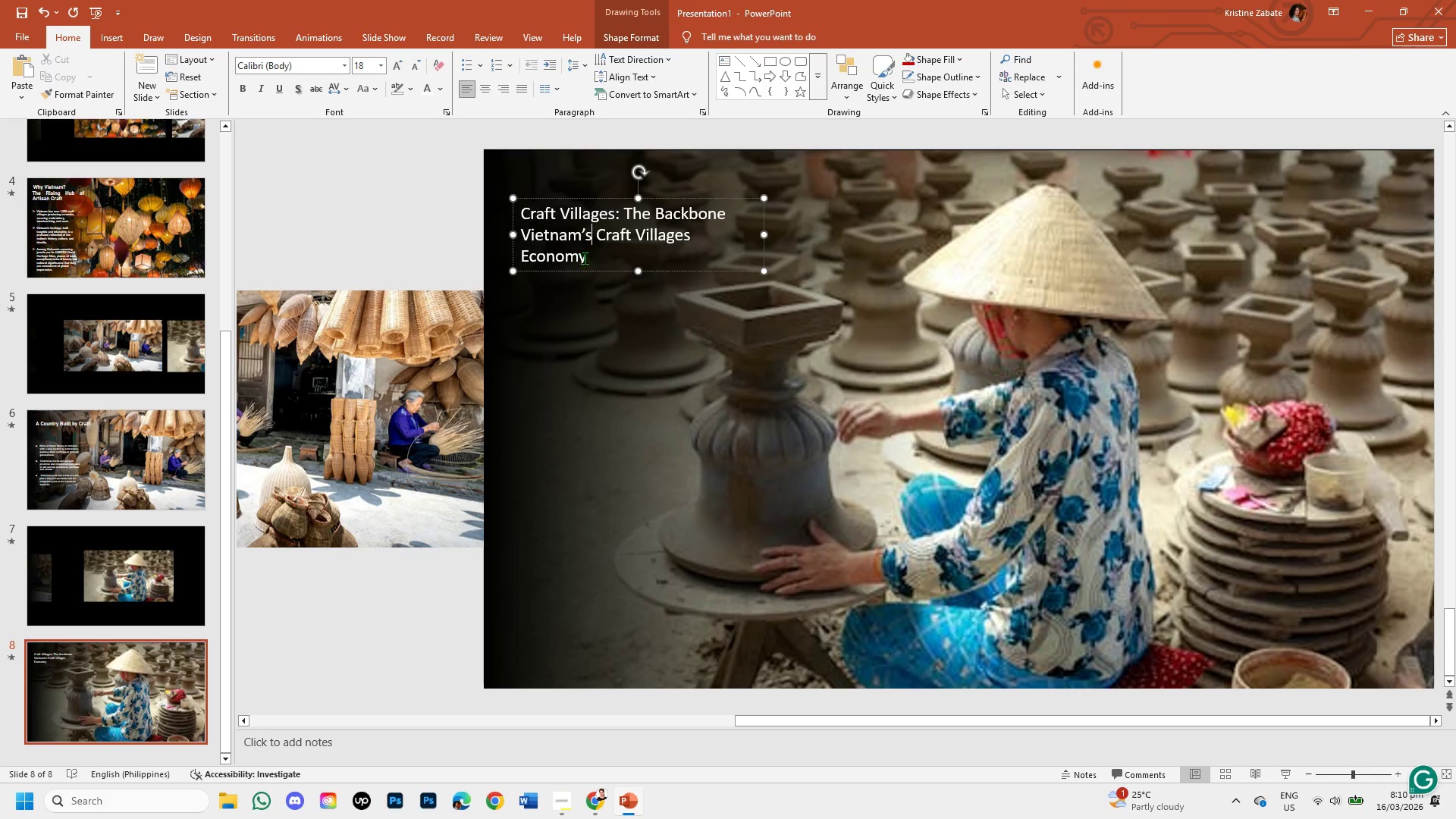 
left_click_drag(start_coordinate=[585, 257], to_coordinate=[511, 193])
 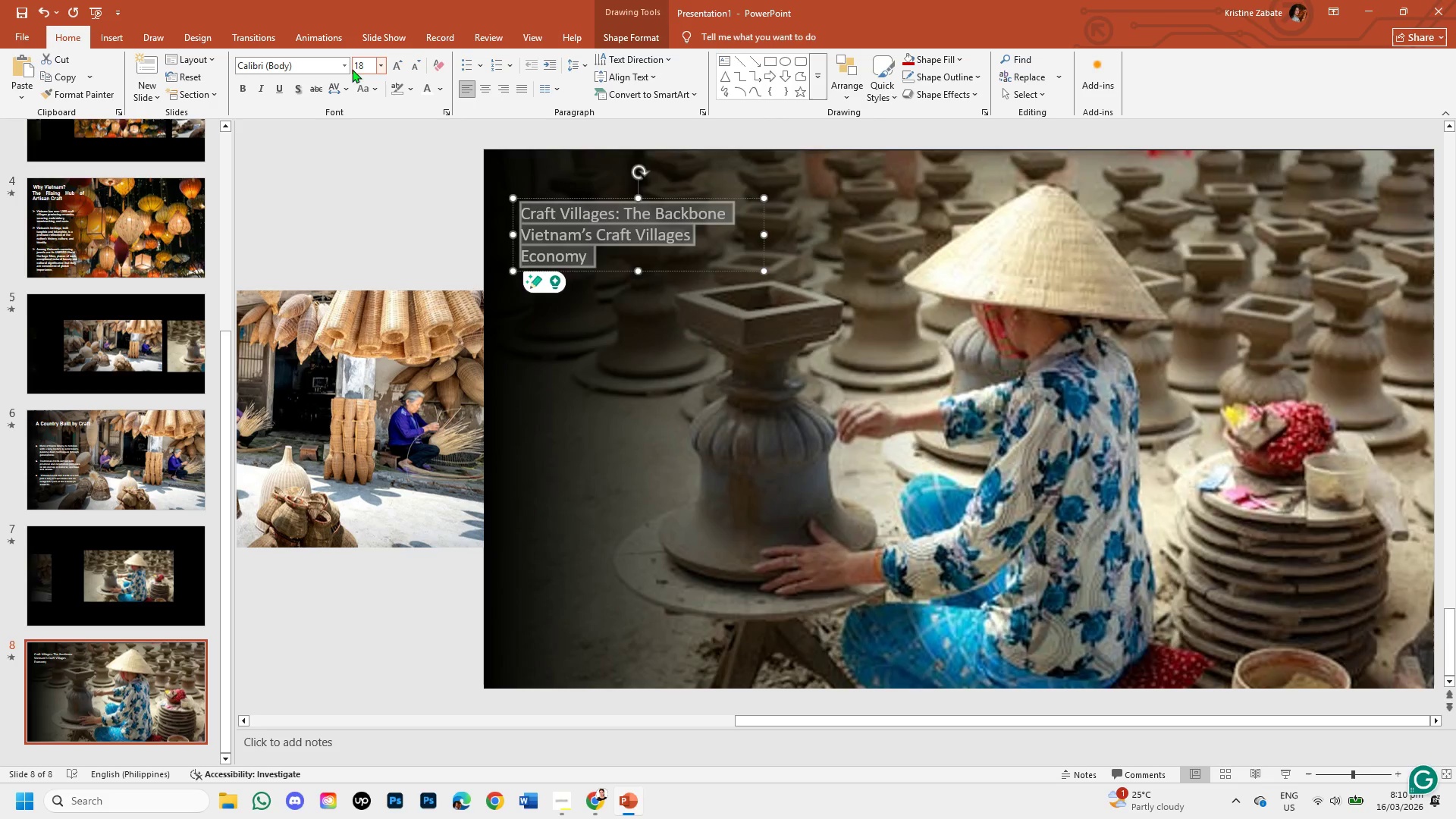 
left_click([345, 62])
 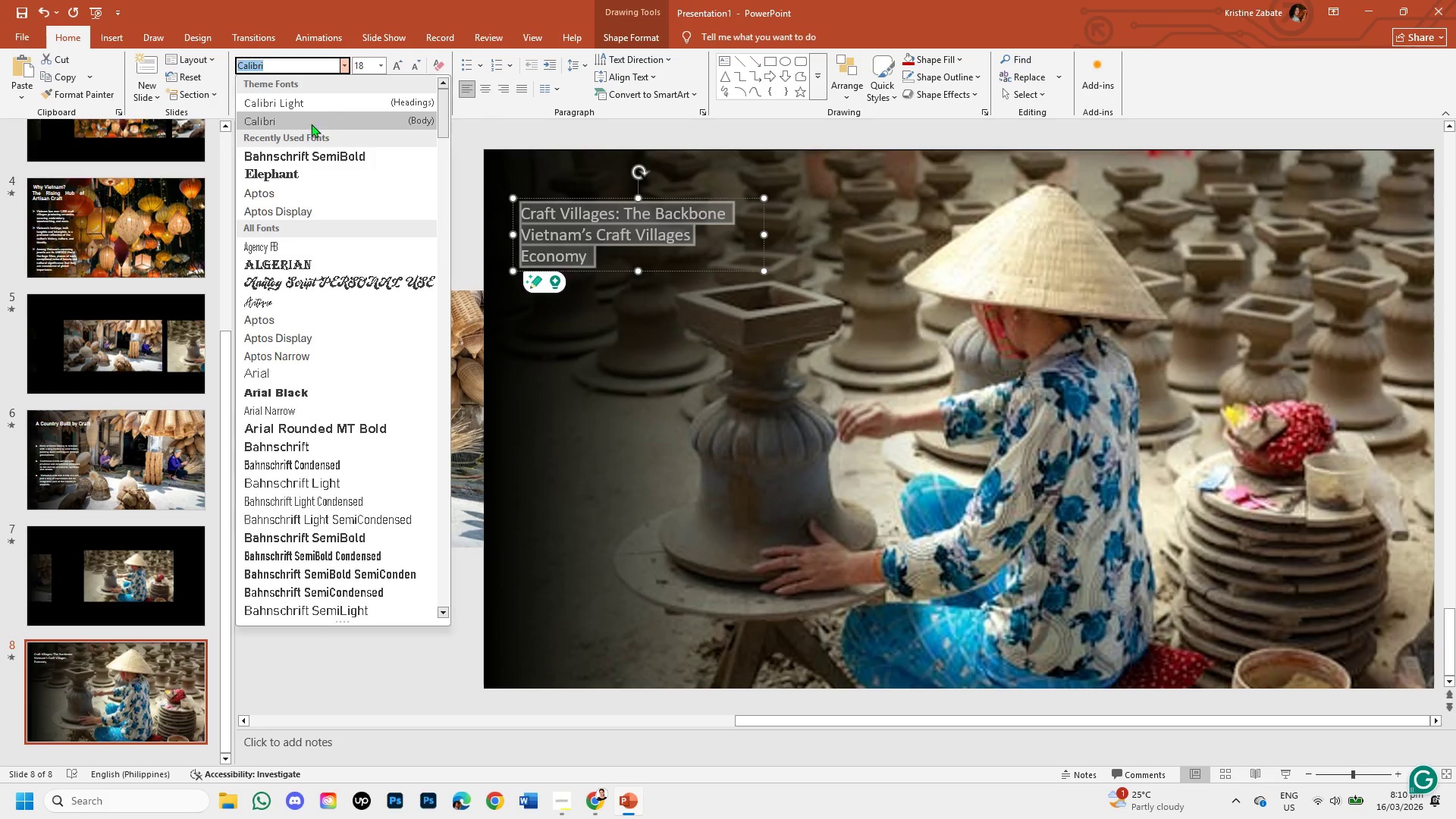 
left_click([301, 154])
 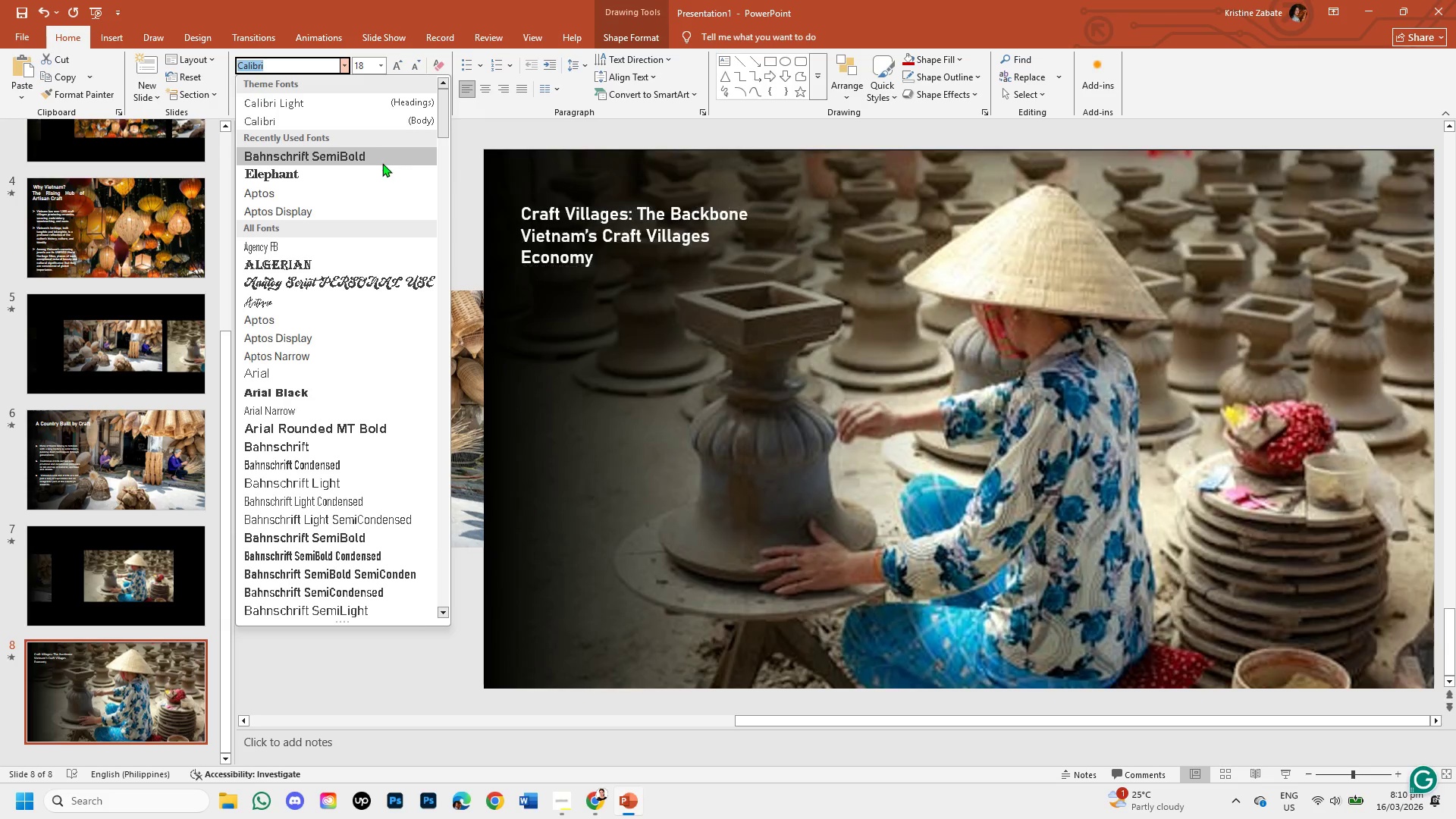 
left_click([366, 156])
 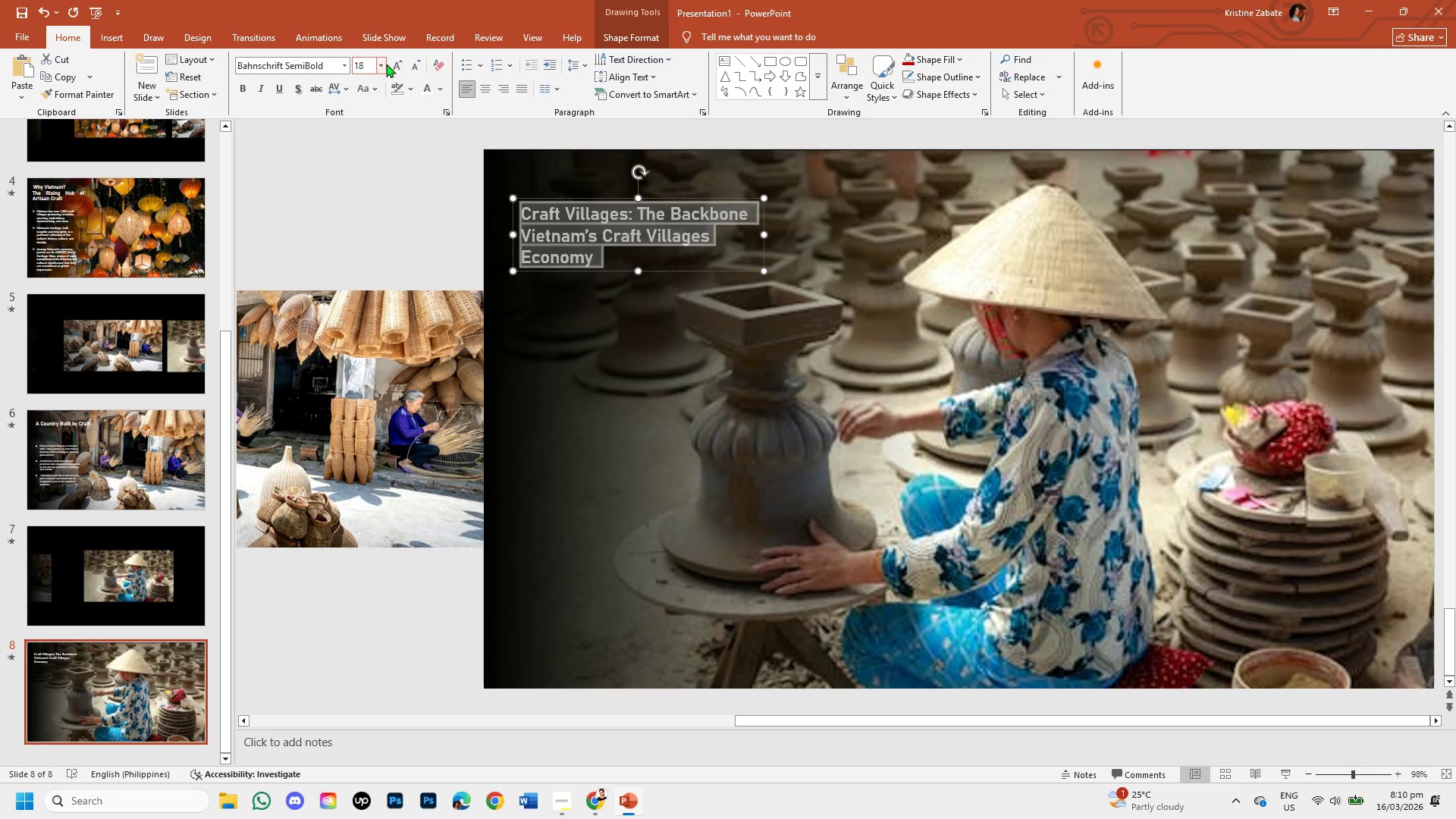 
left_click([394, 64])
 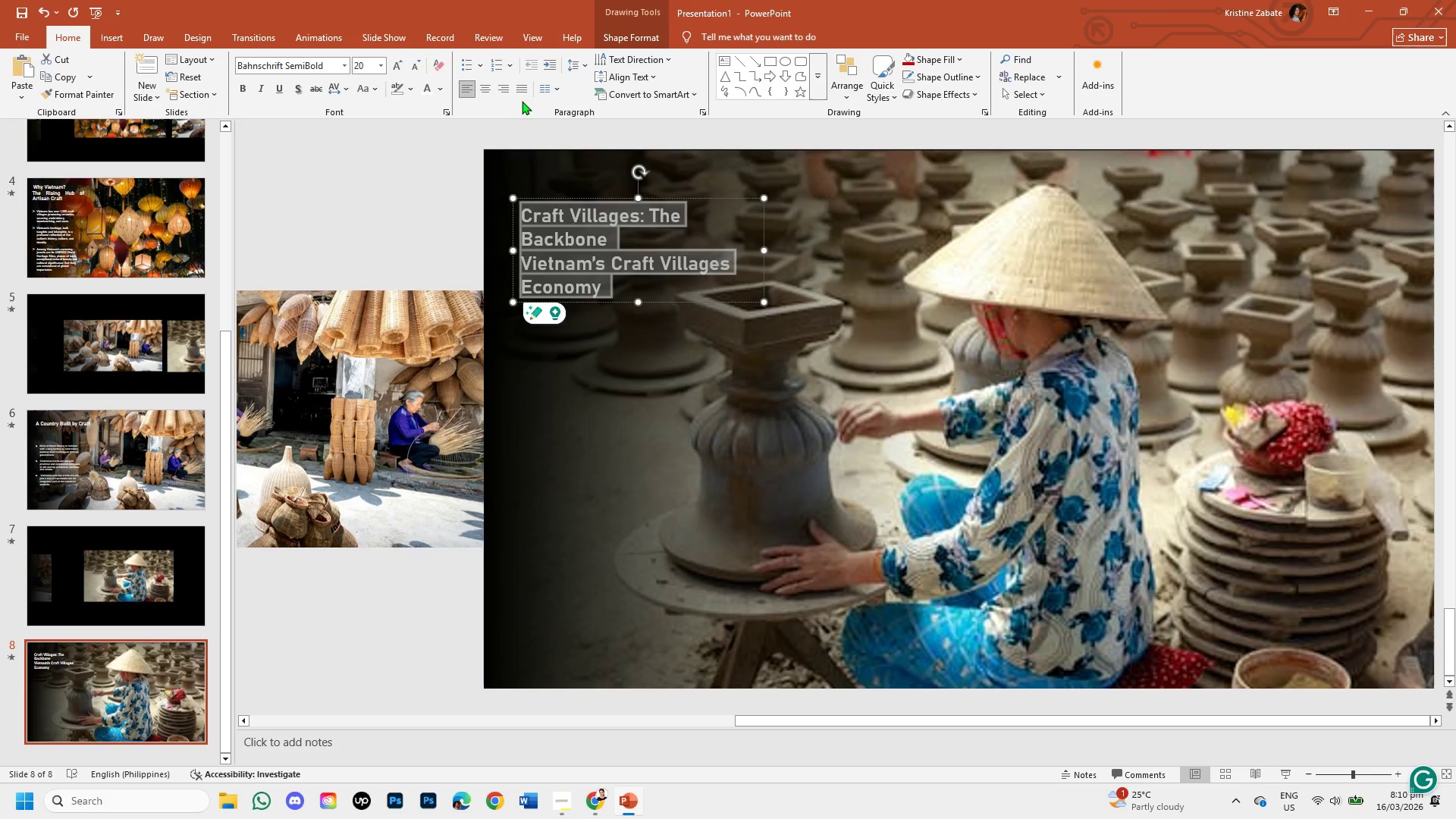 
left_click([529, 90])
 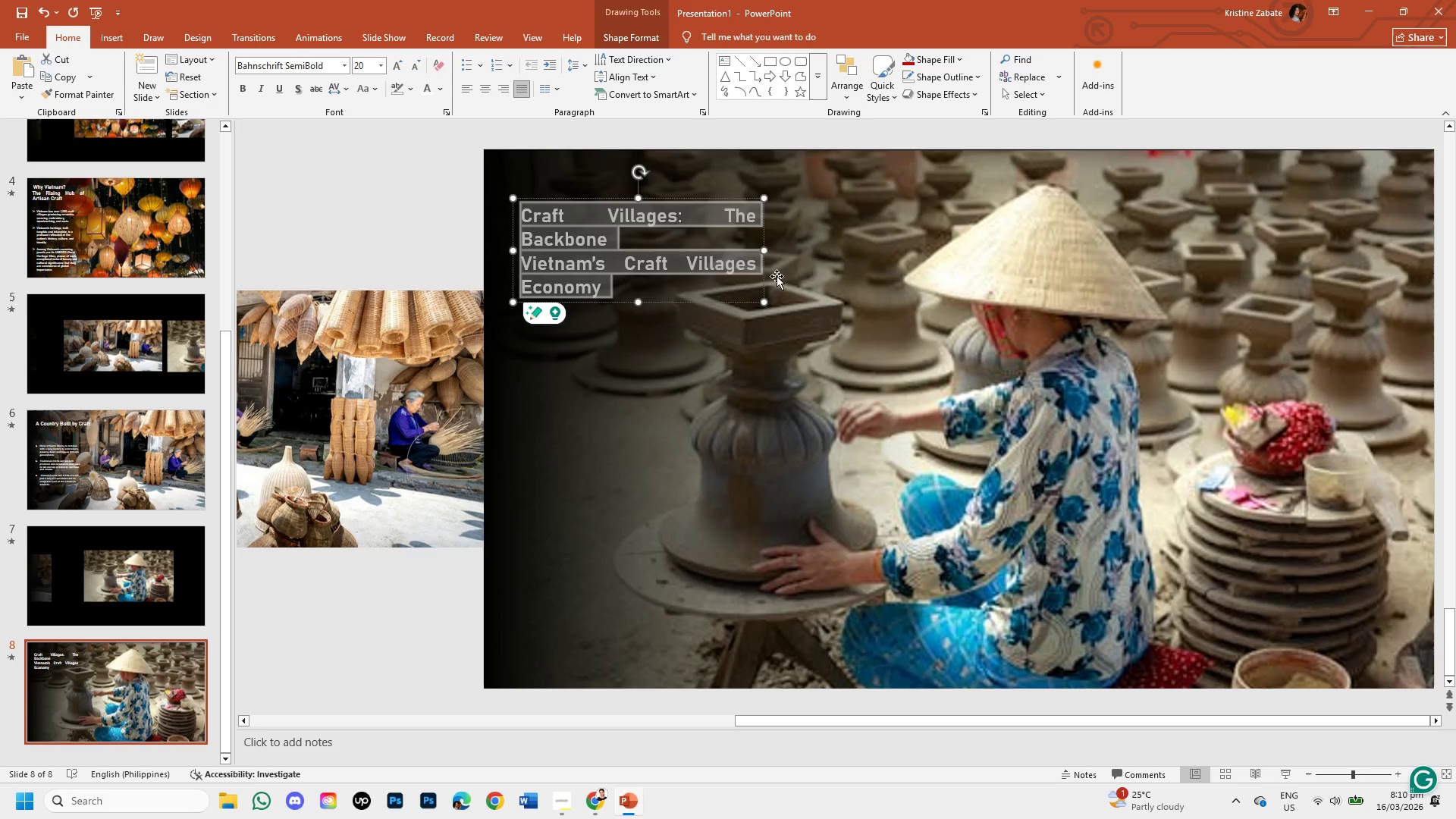 
left_click_drag(start_coordinate=[764, 253], to_coordinate=[666, 256])
 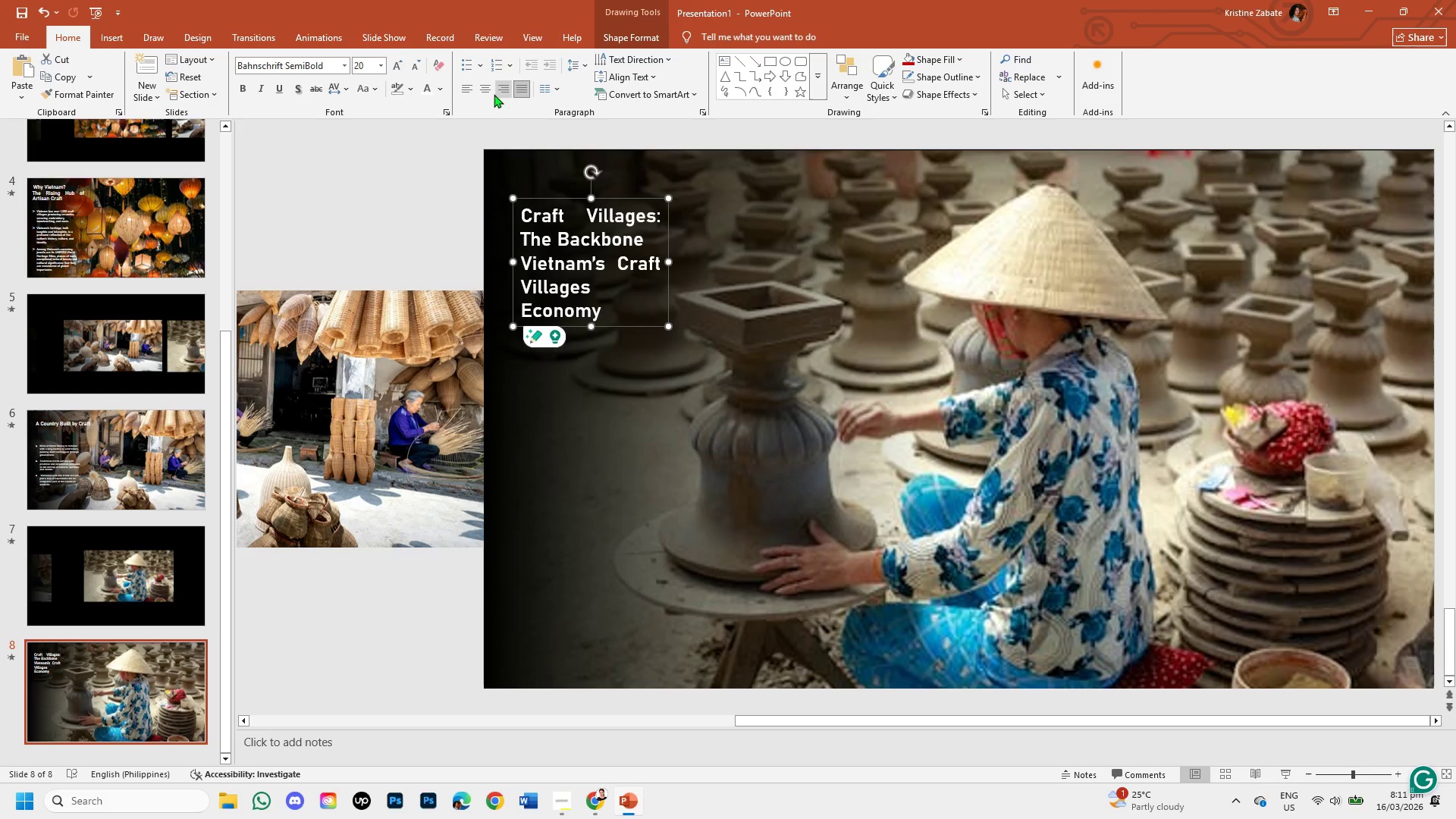 
left_click([486, 93])
 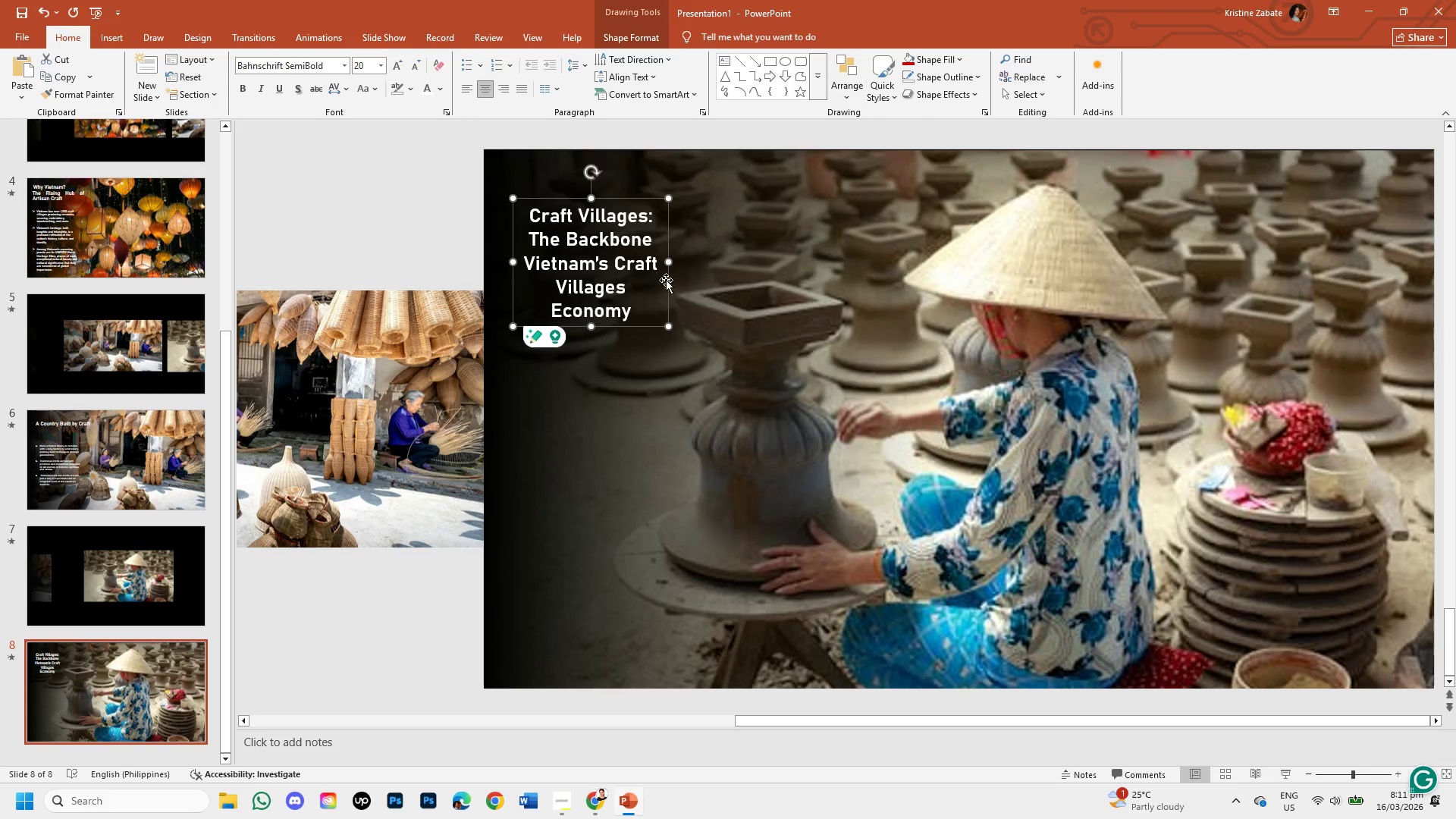 
left_click_drag(start_coordinate=[670, 262], to_coordinate=[754, 270])
 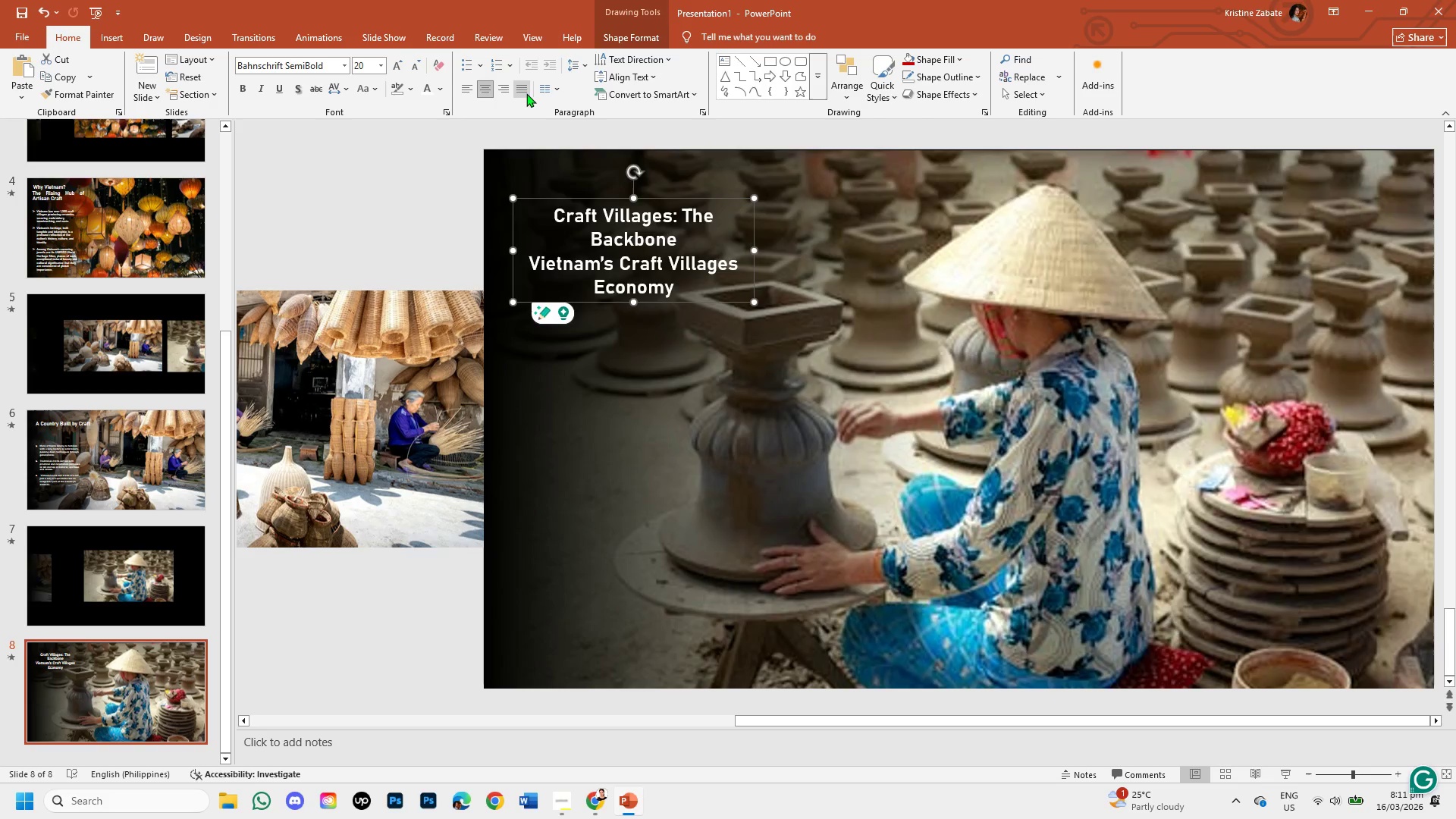 
left_click([526, 93])
 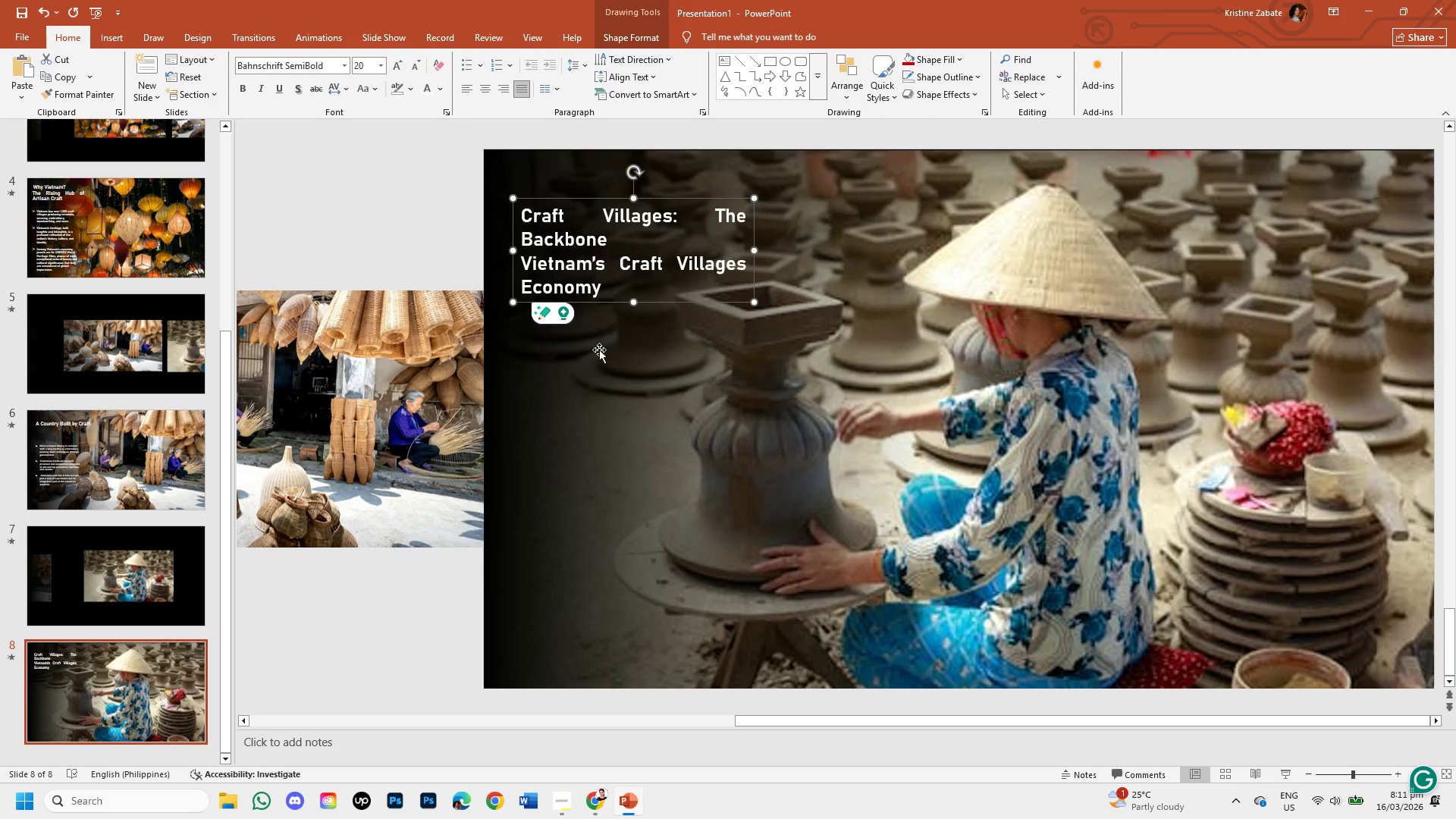 
wait(5.12)
 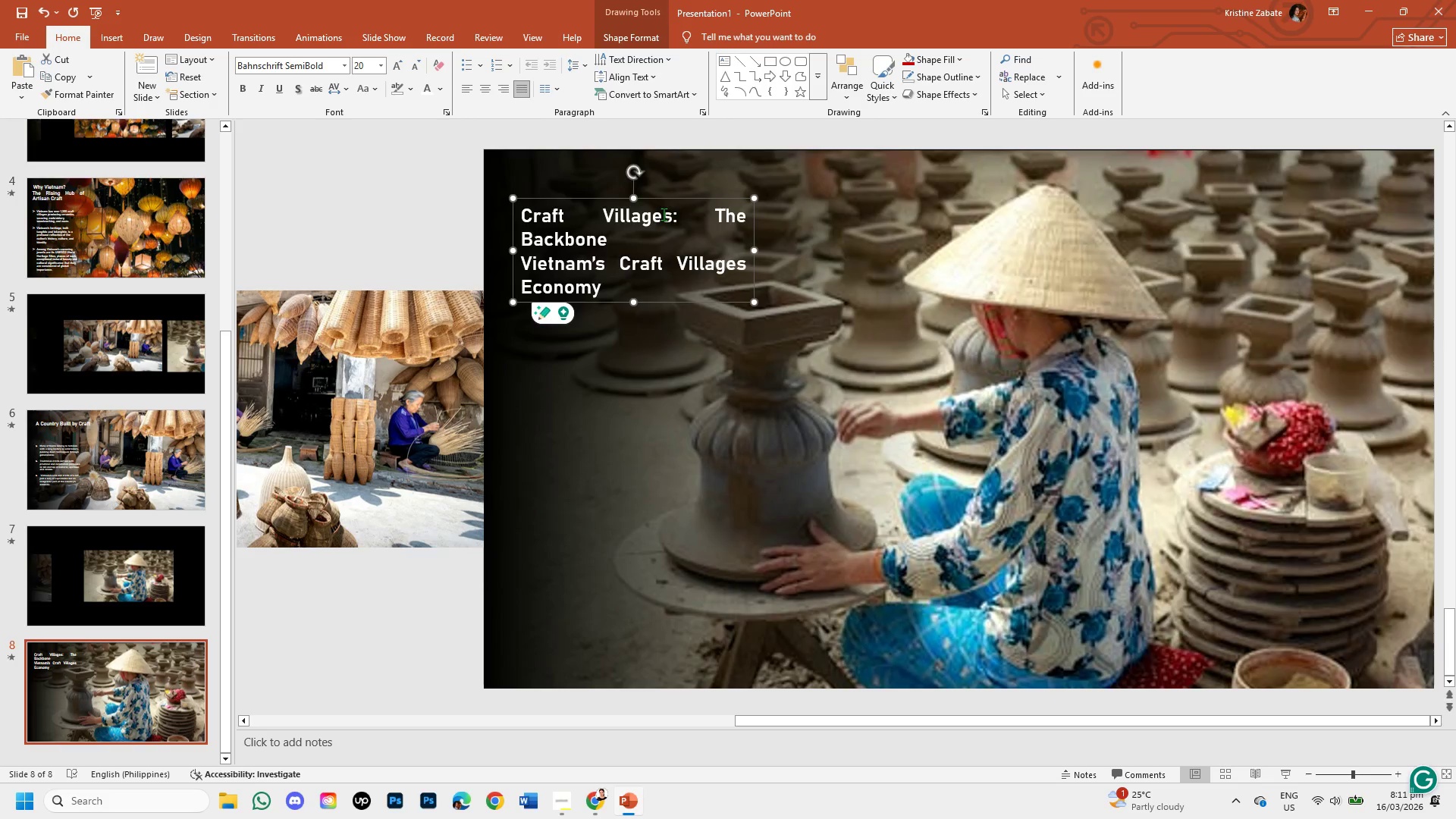 
left_click([410, 219])
 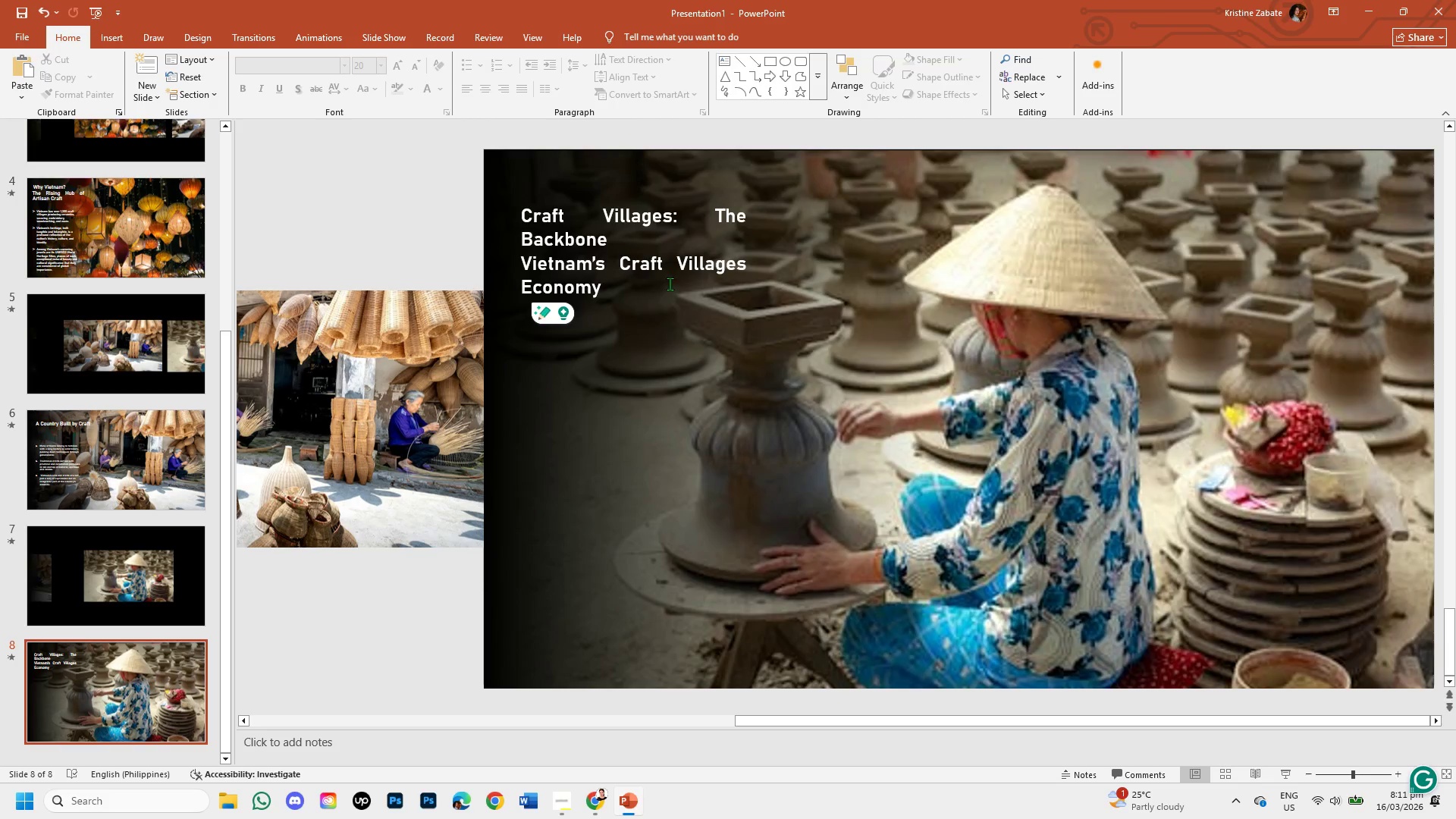 
left_click([569, 408])
 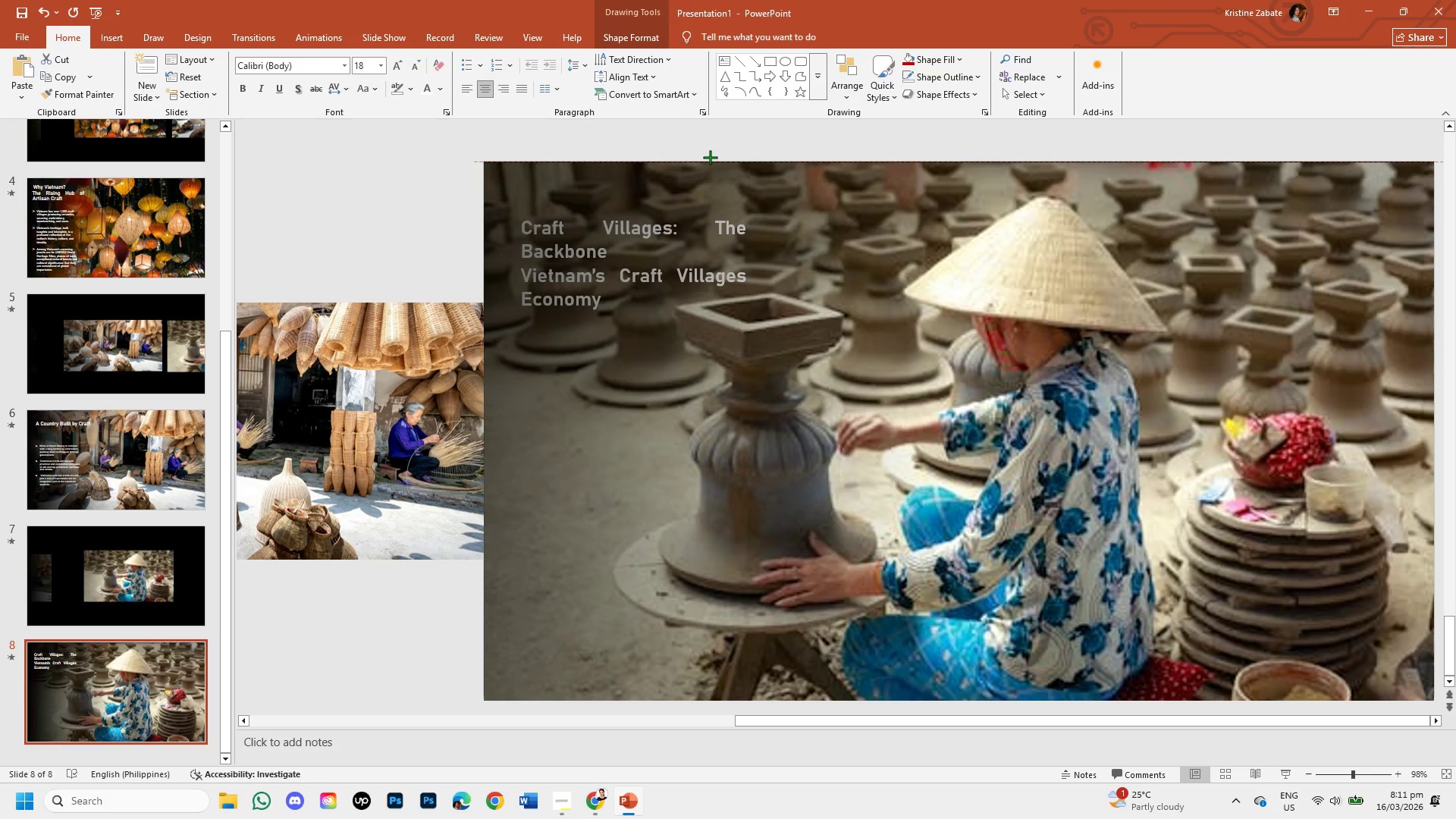 
left_click([419, 196])
 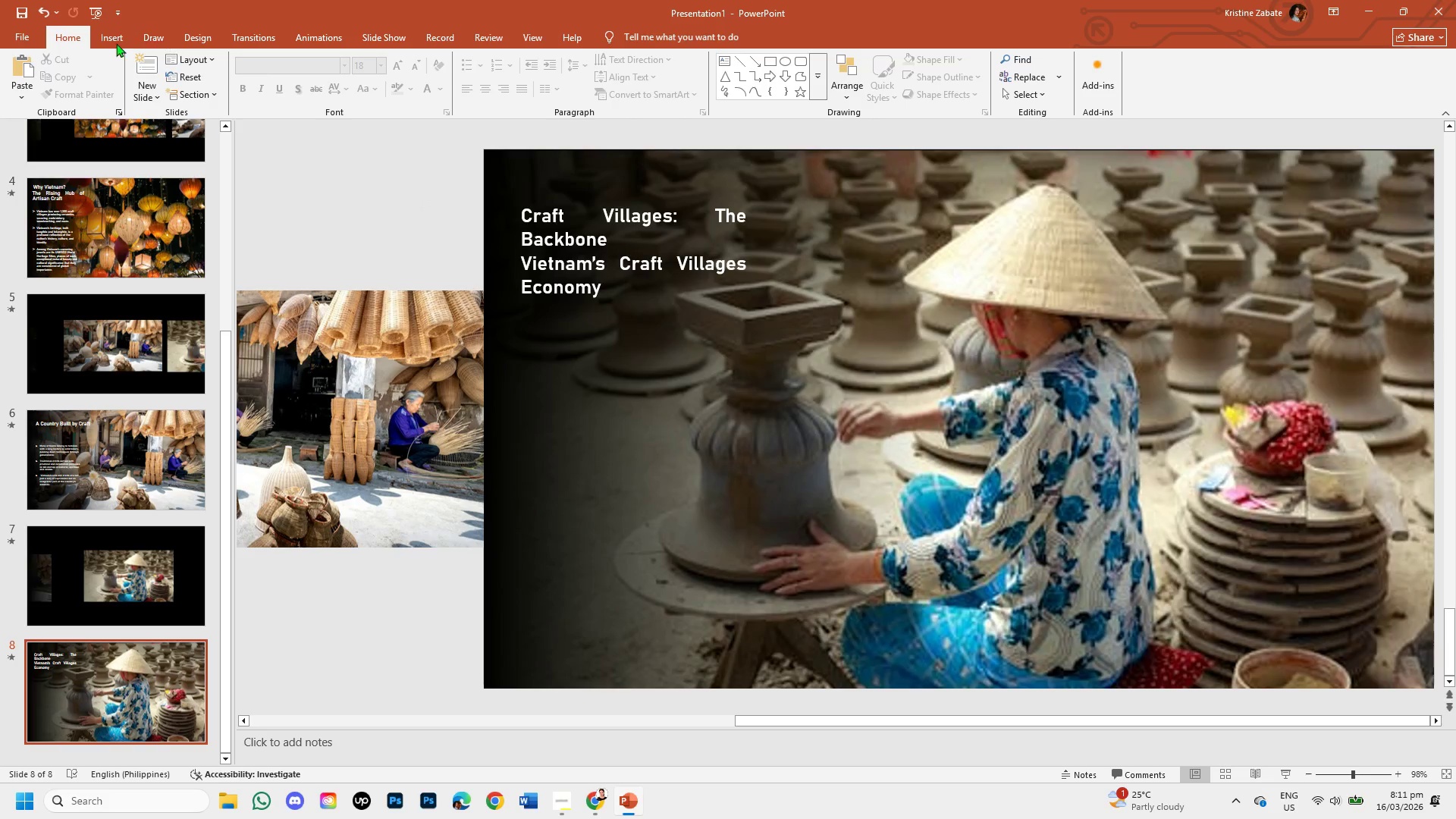 
left_click([105, 34])
 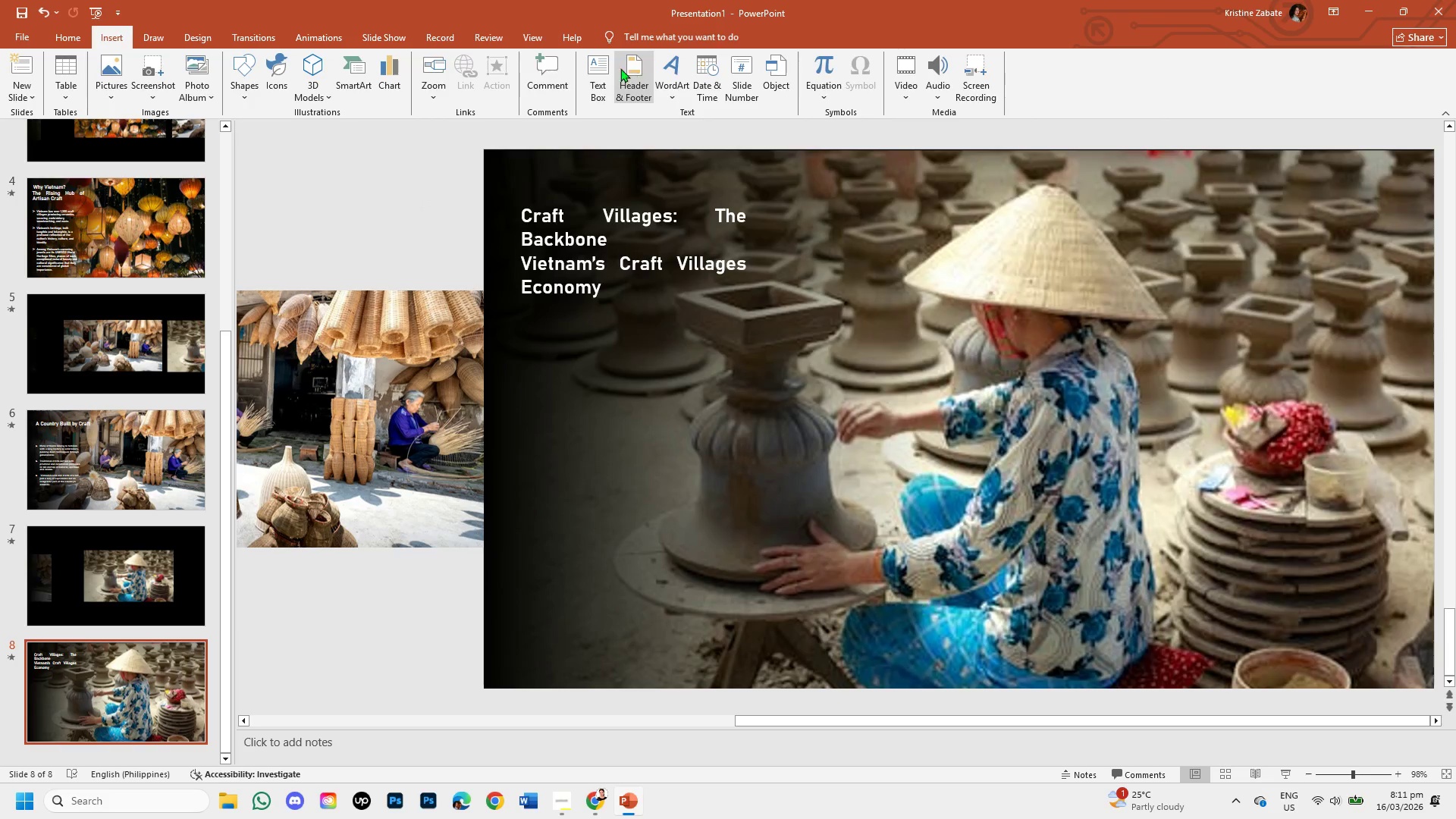 
left_click([596, 74])
 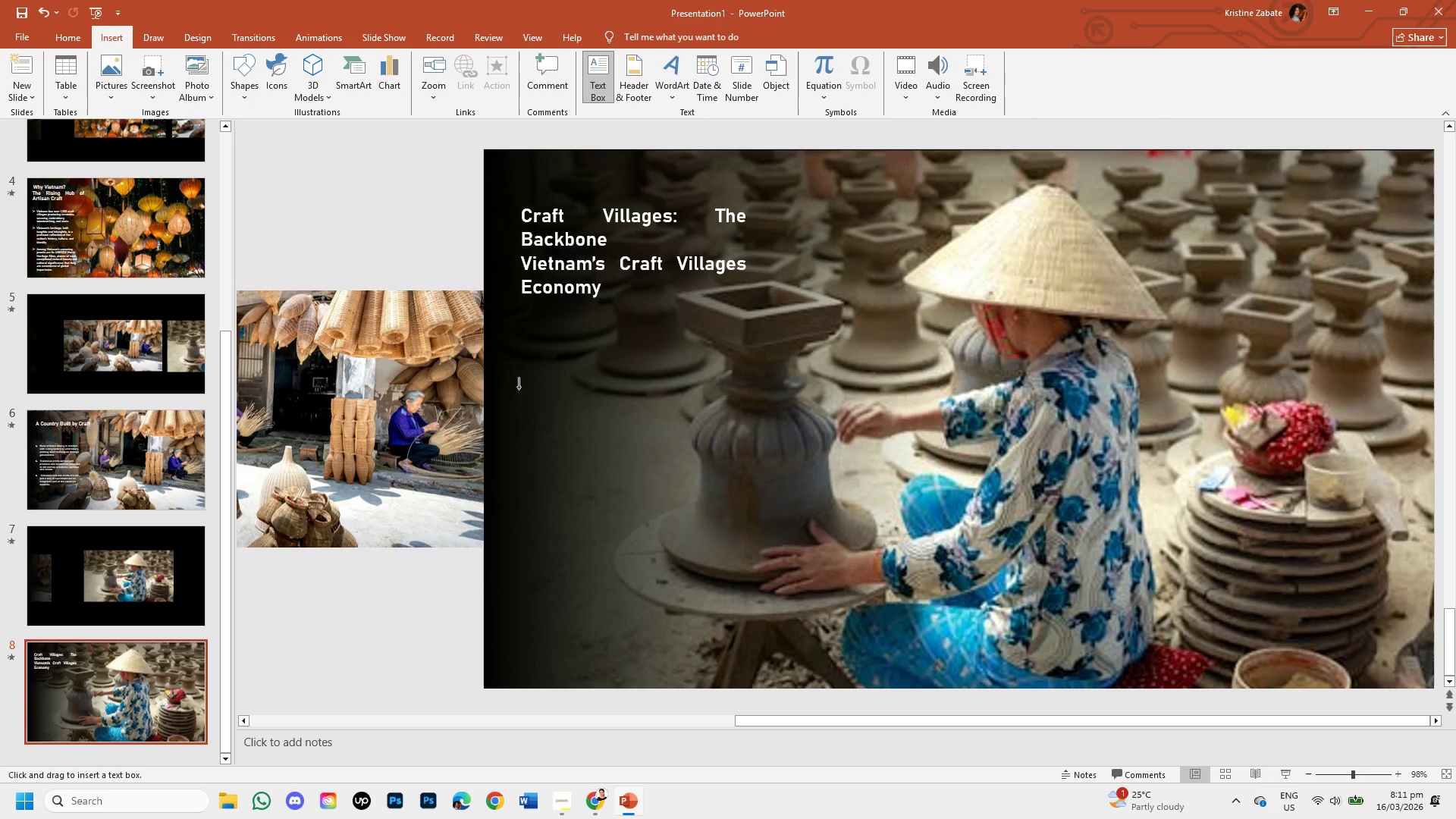 
left_click_drag(start_coordinate=[510, 384], to_coordinate=[761, 650])
 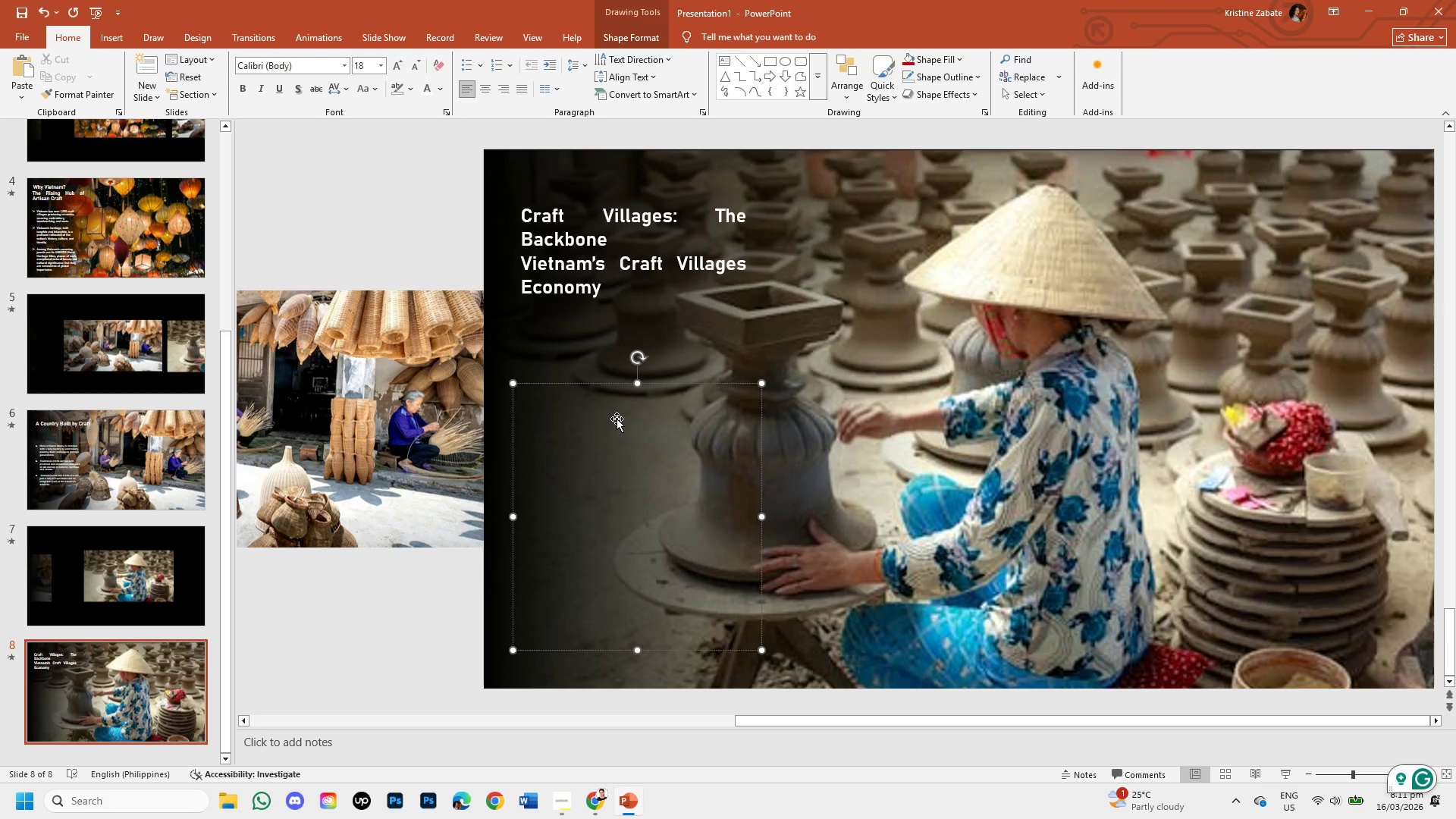 
wait(23.39)
 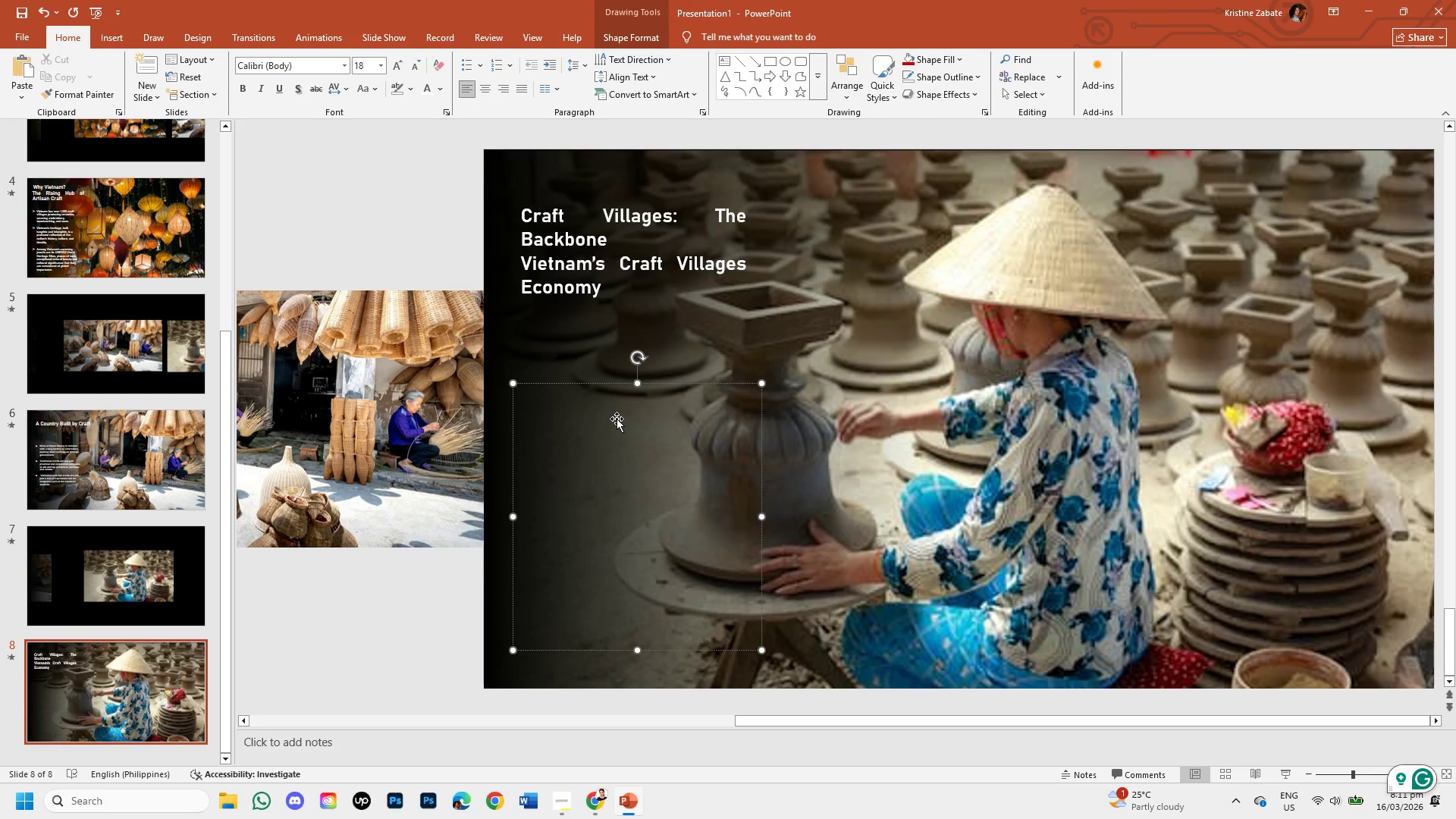 
left_click([623, 808])
 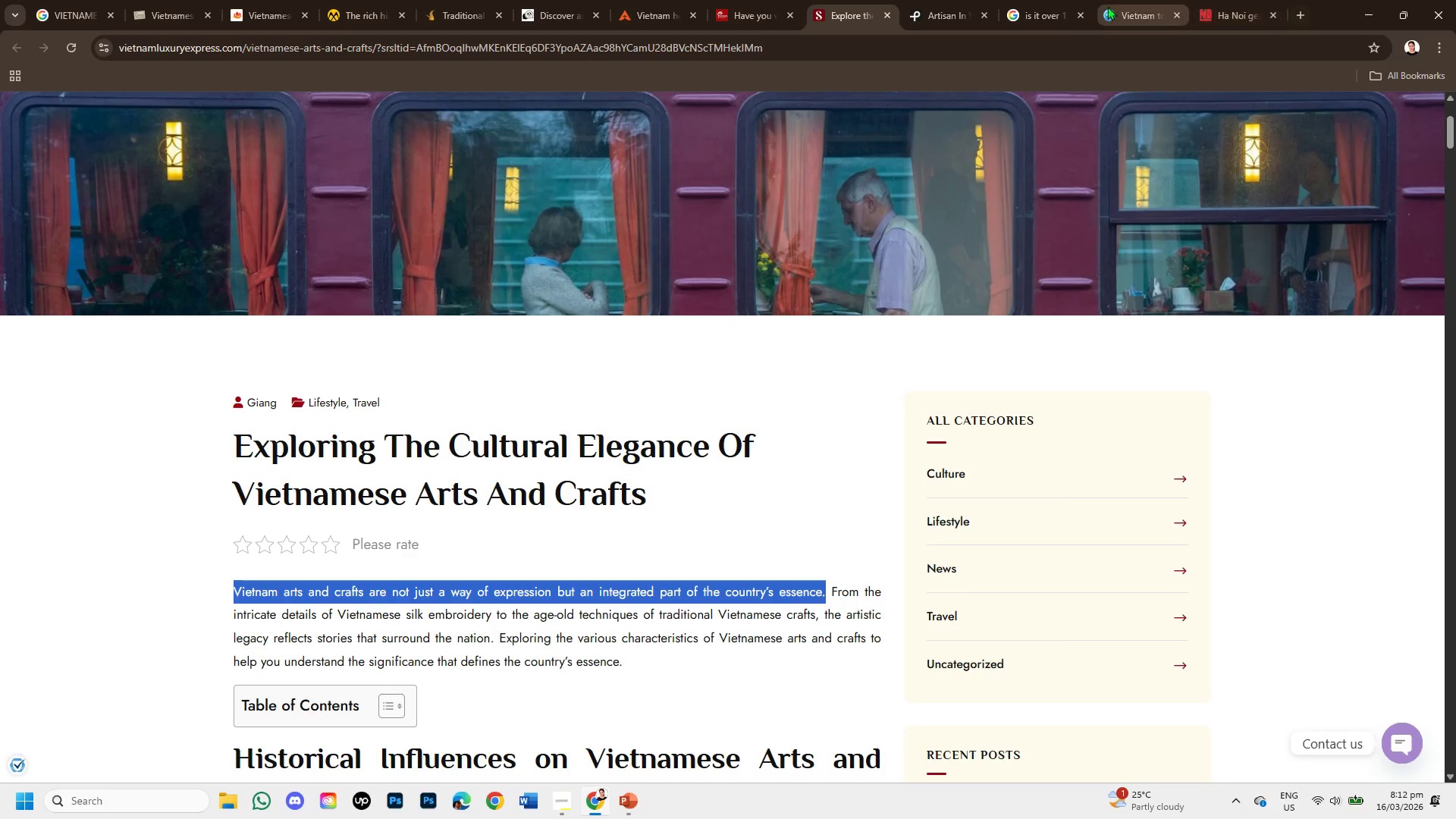 
wait(5.77)
 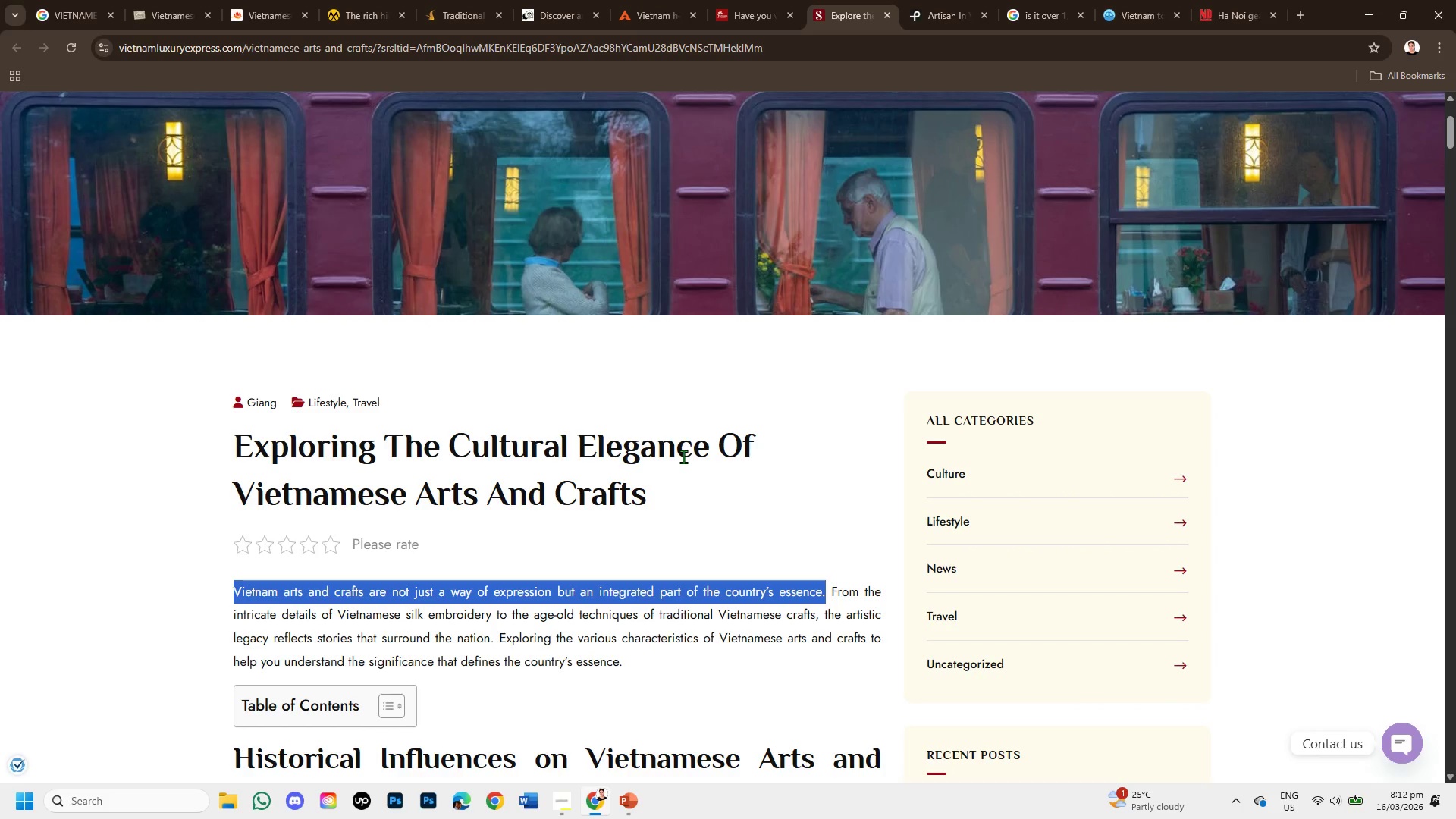 
left_click([689, 120])
 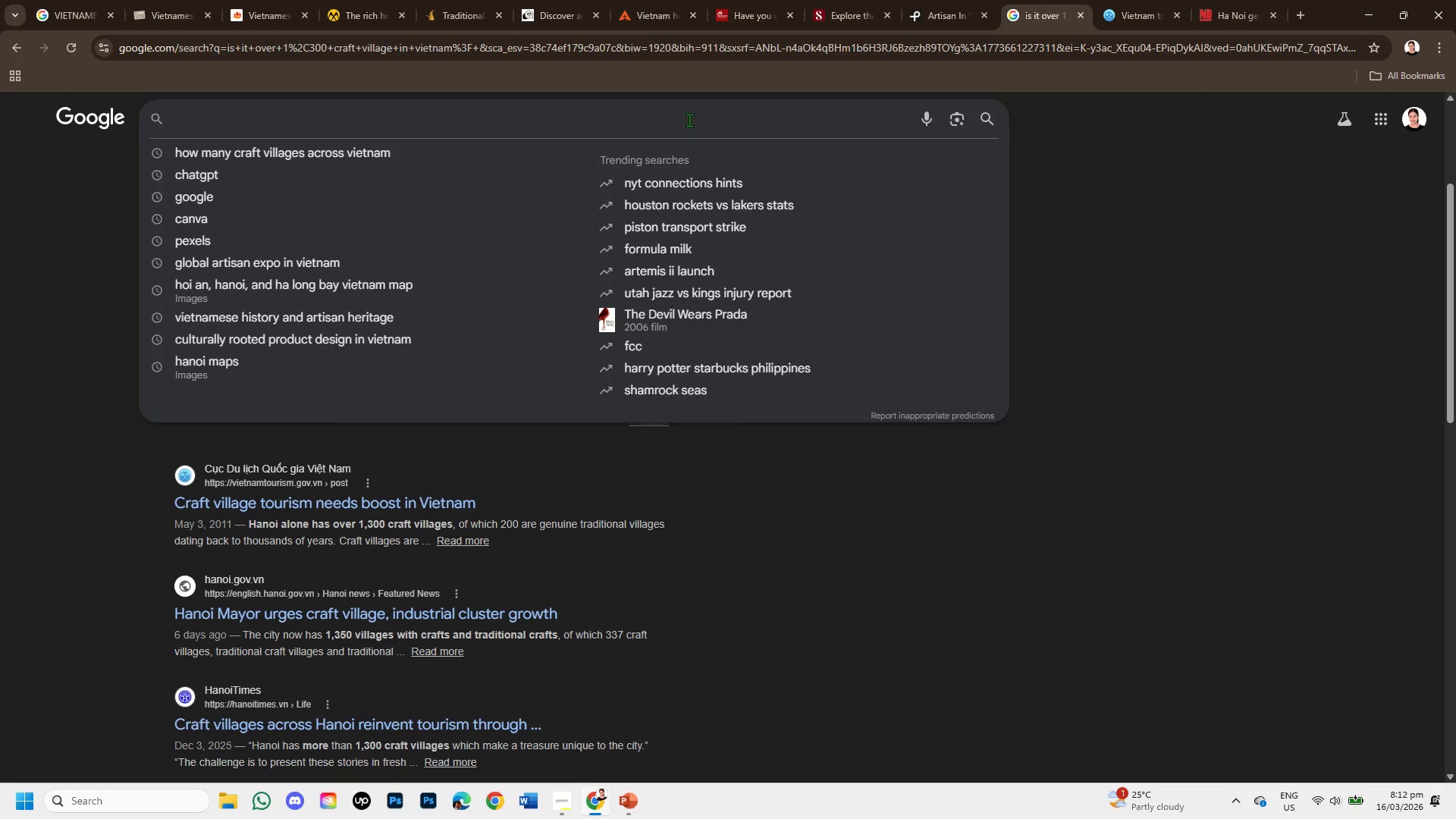 
type(Vietnams craft village economy )
 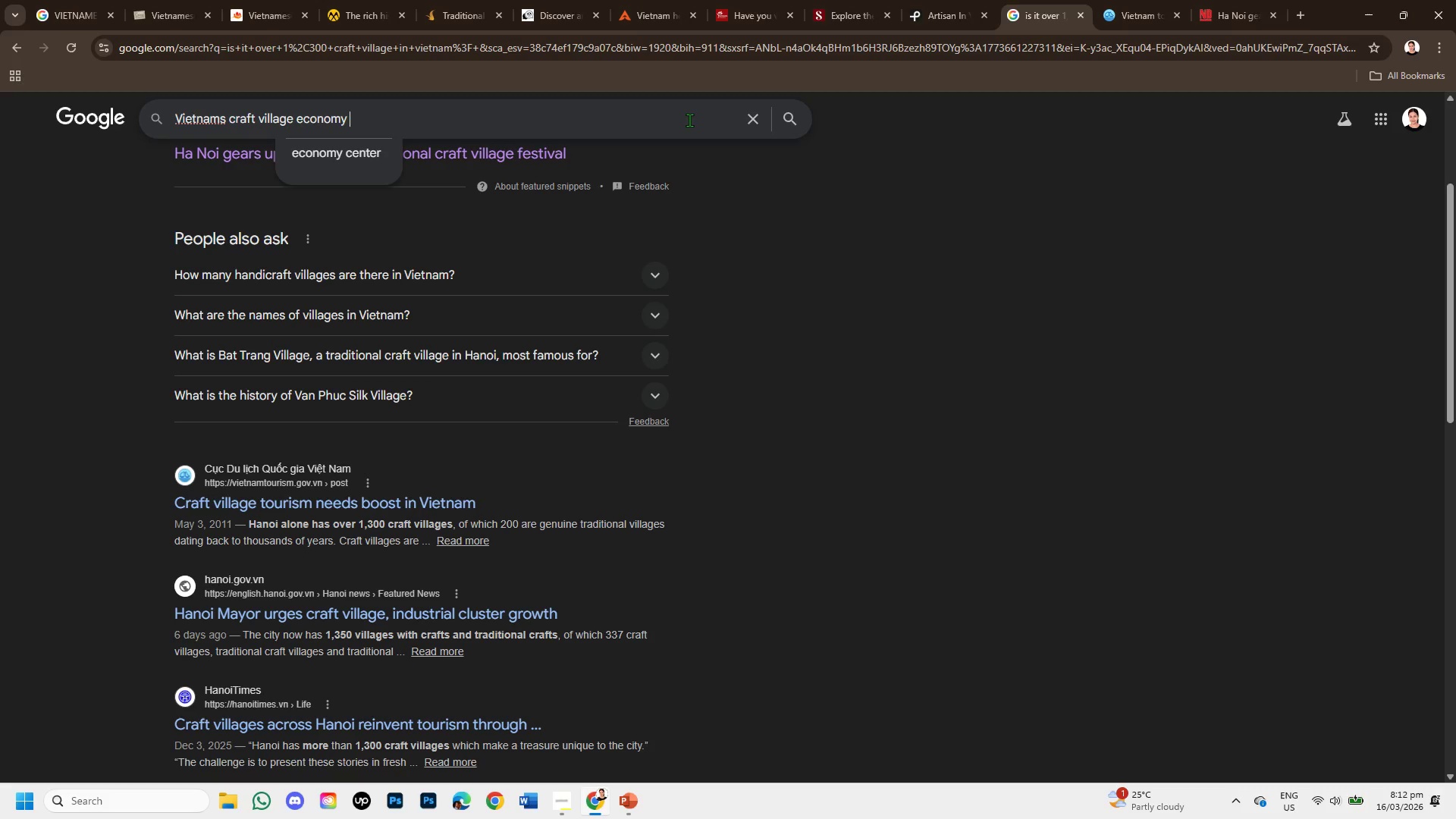 
key(Enter)
 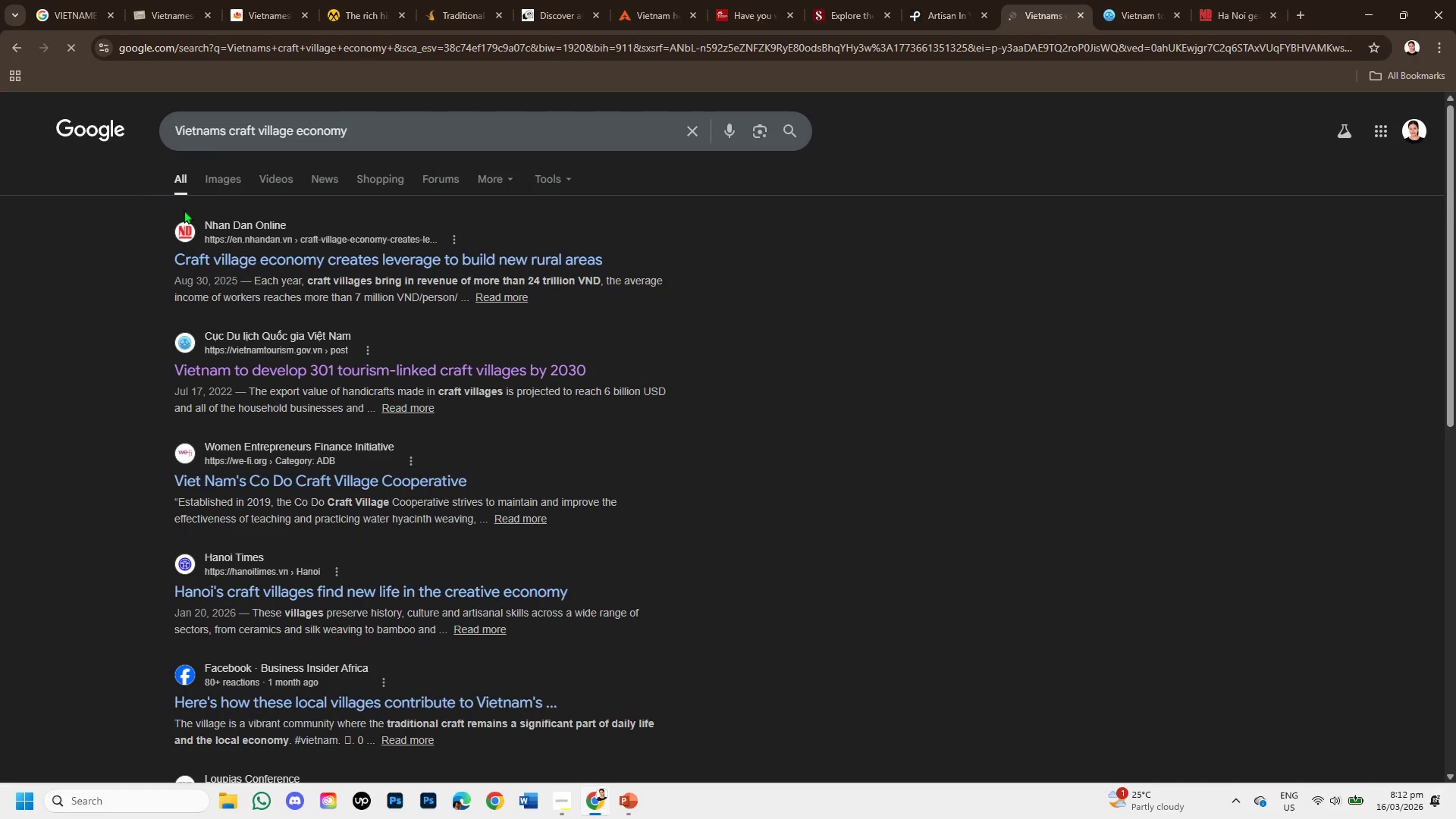 
right_click([410, 265])
 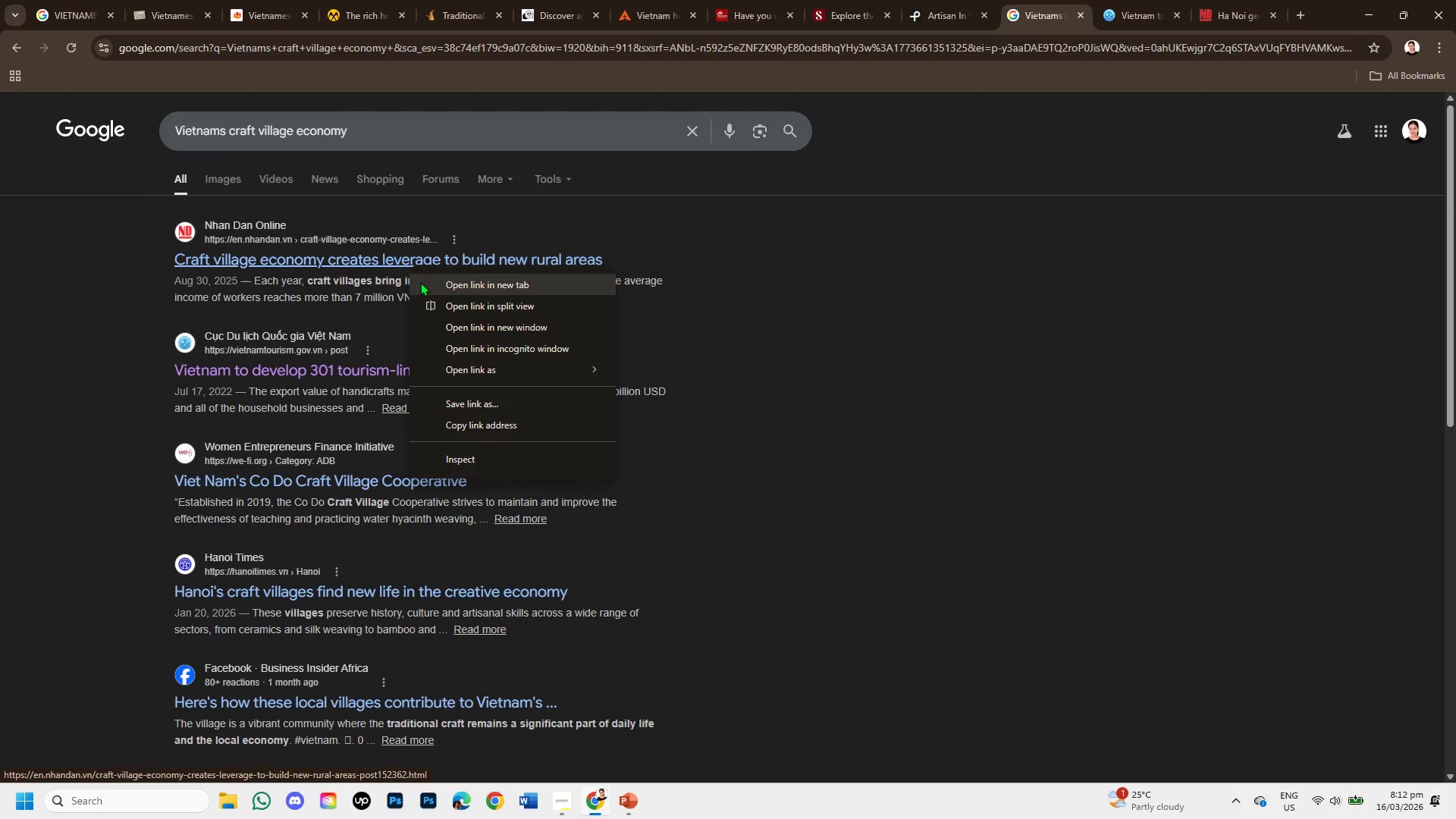 
left_click([422, 282])
 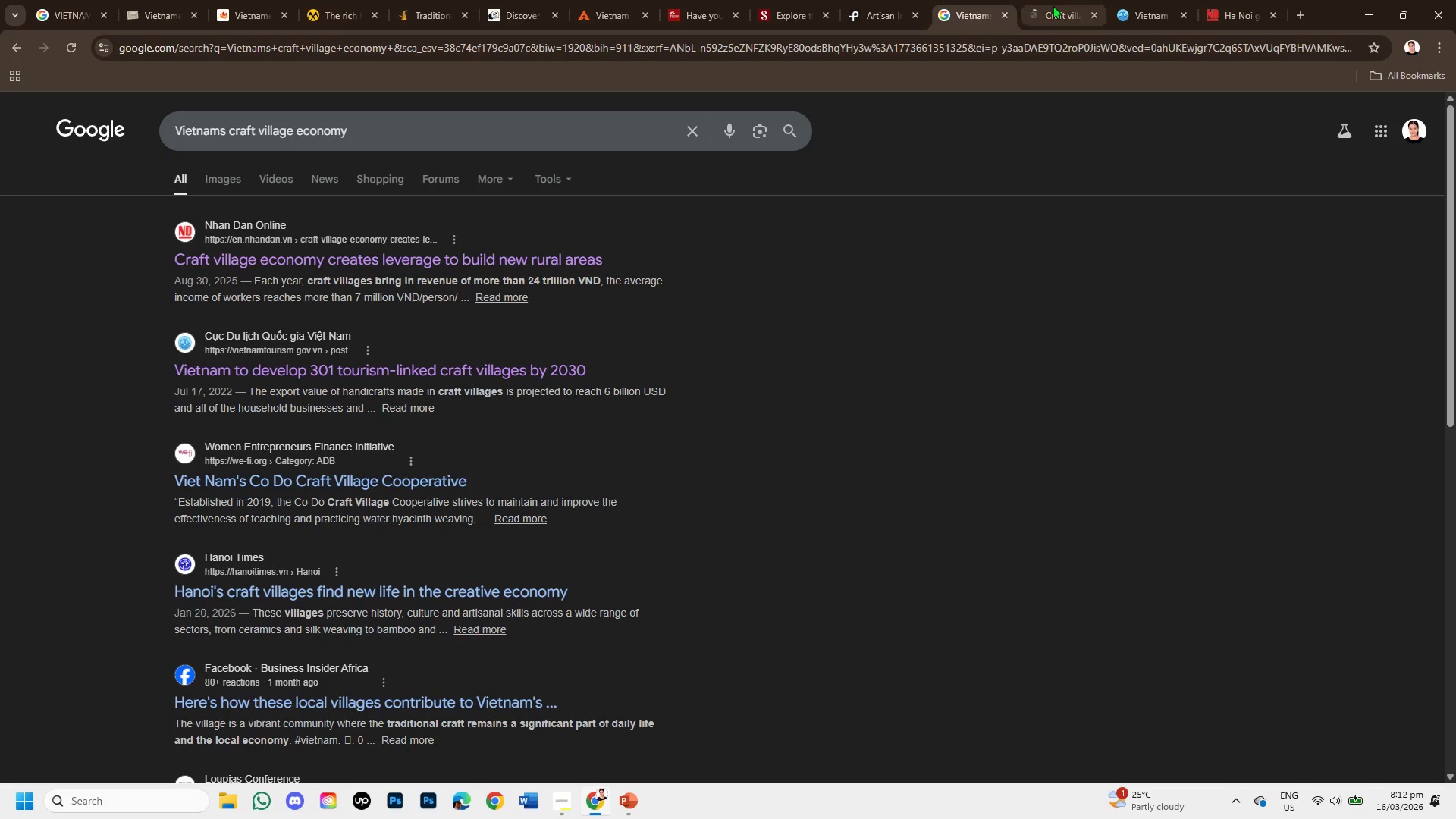 
left_click([1056, 7])
 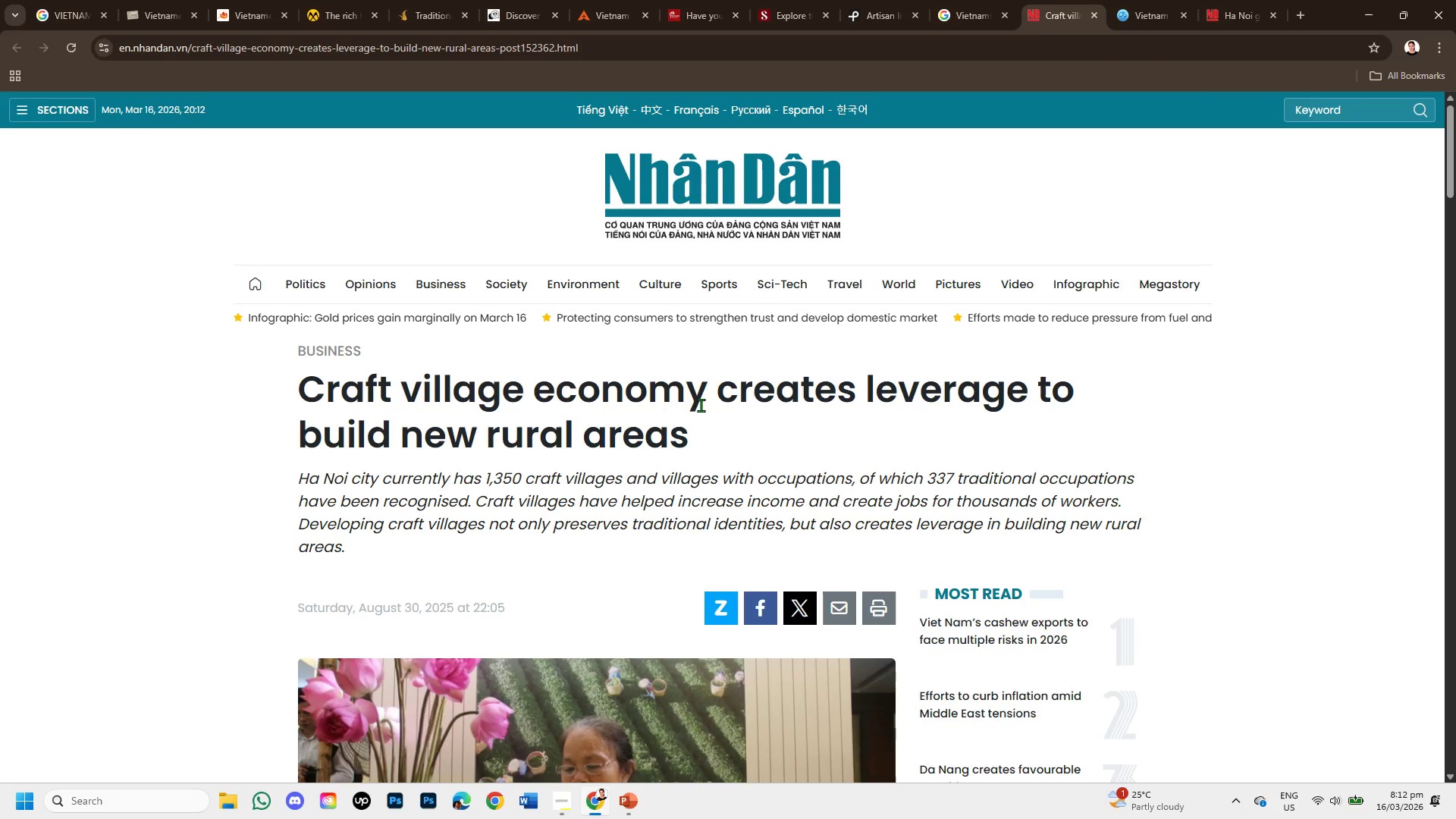 
scroll: coordinate [702, 408], scroll_direction: down, amount: 1.0
 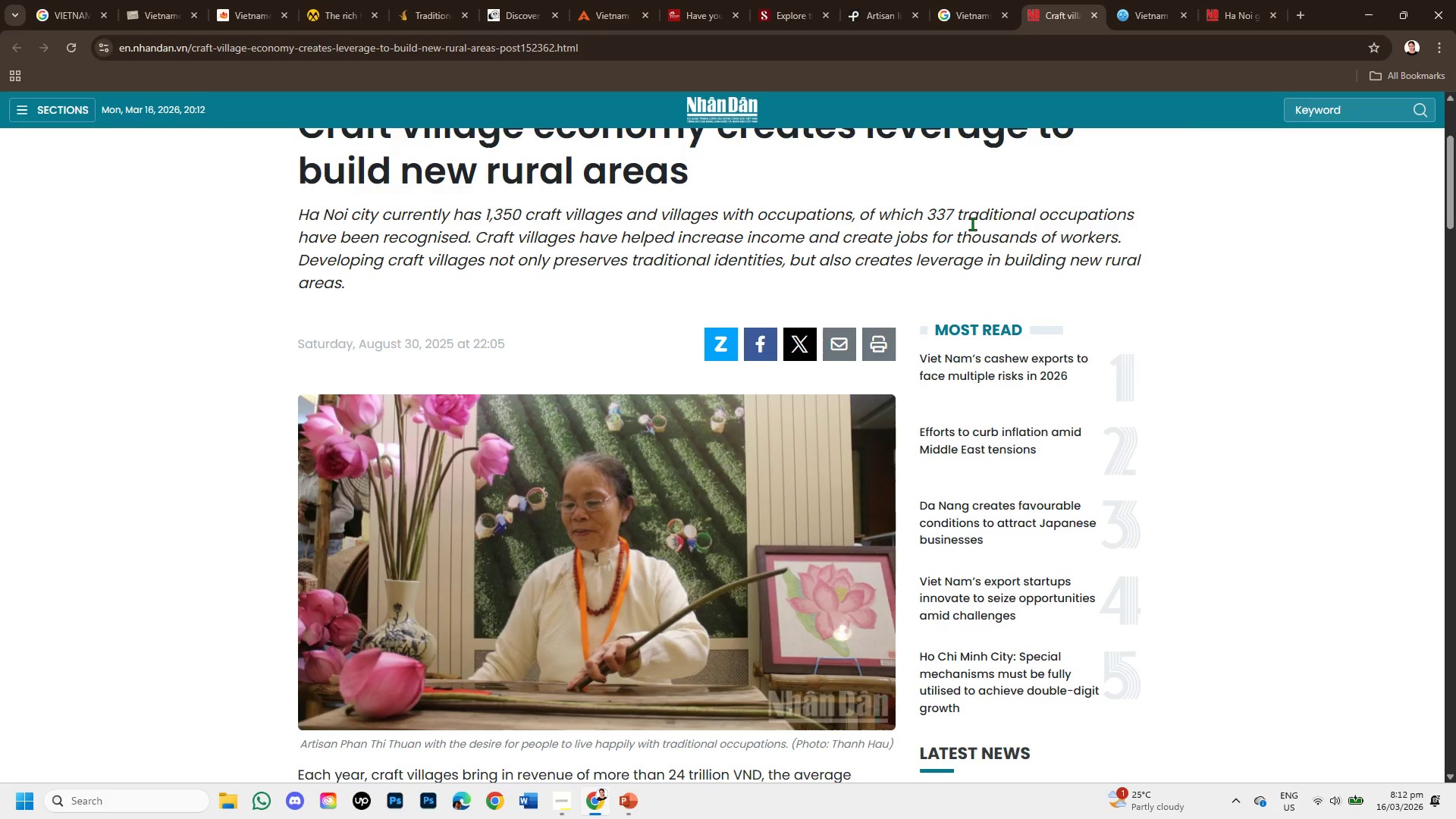 
wait(9.24)
 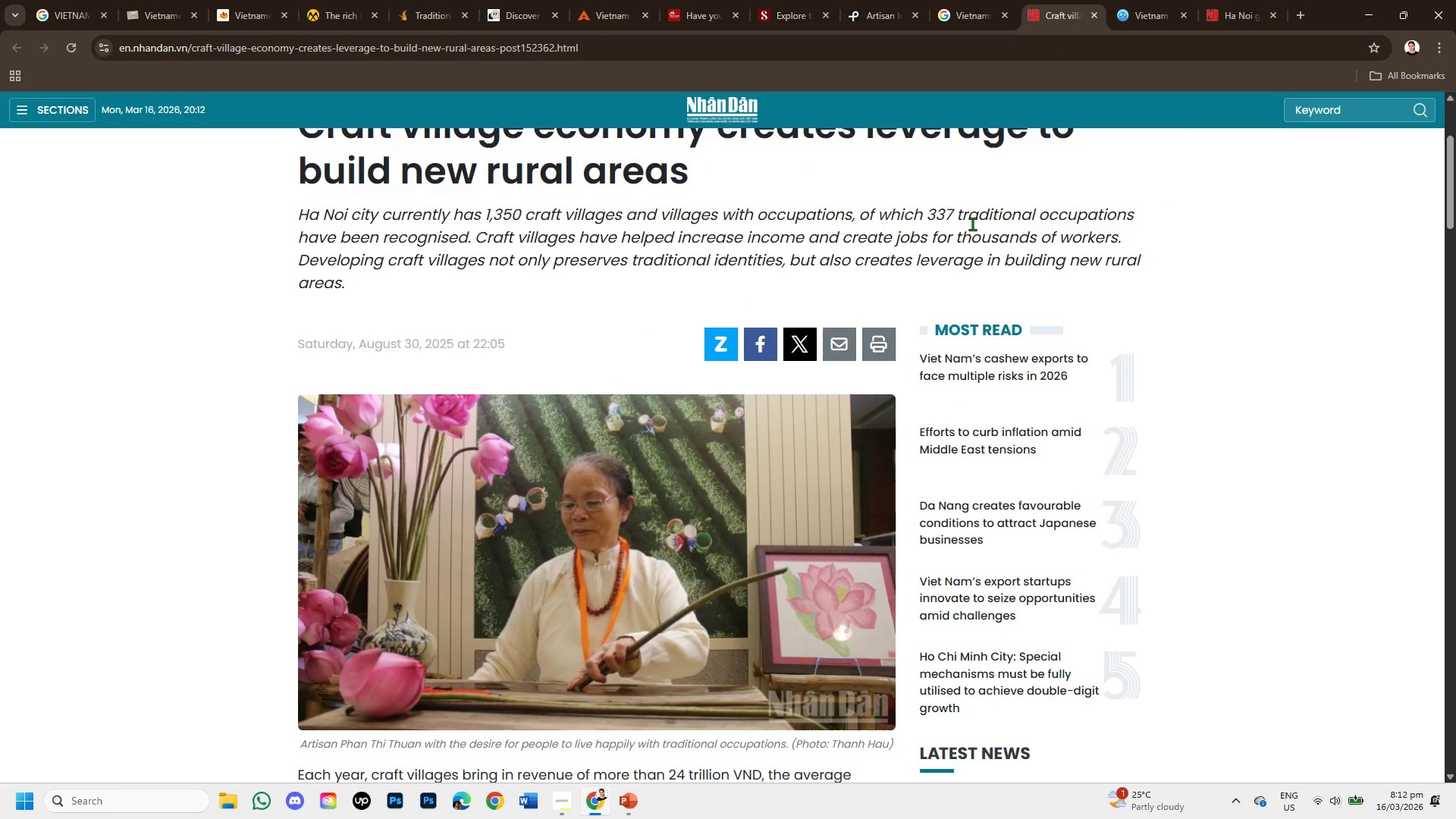 
scroll: coordinate [452, 303], scroll_direction: down, amount: 2.0
 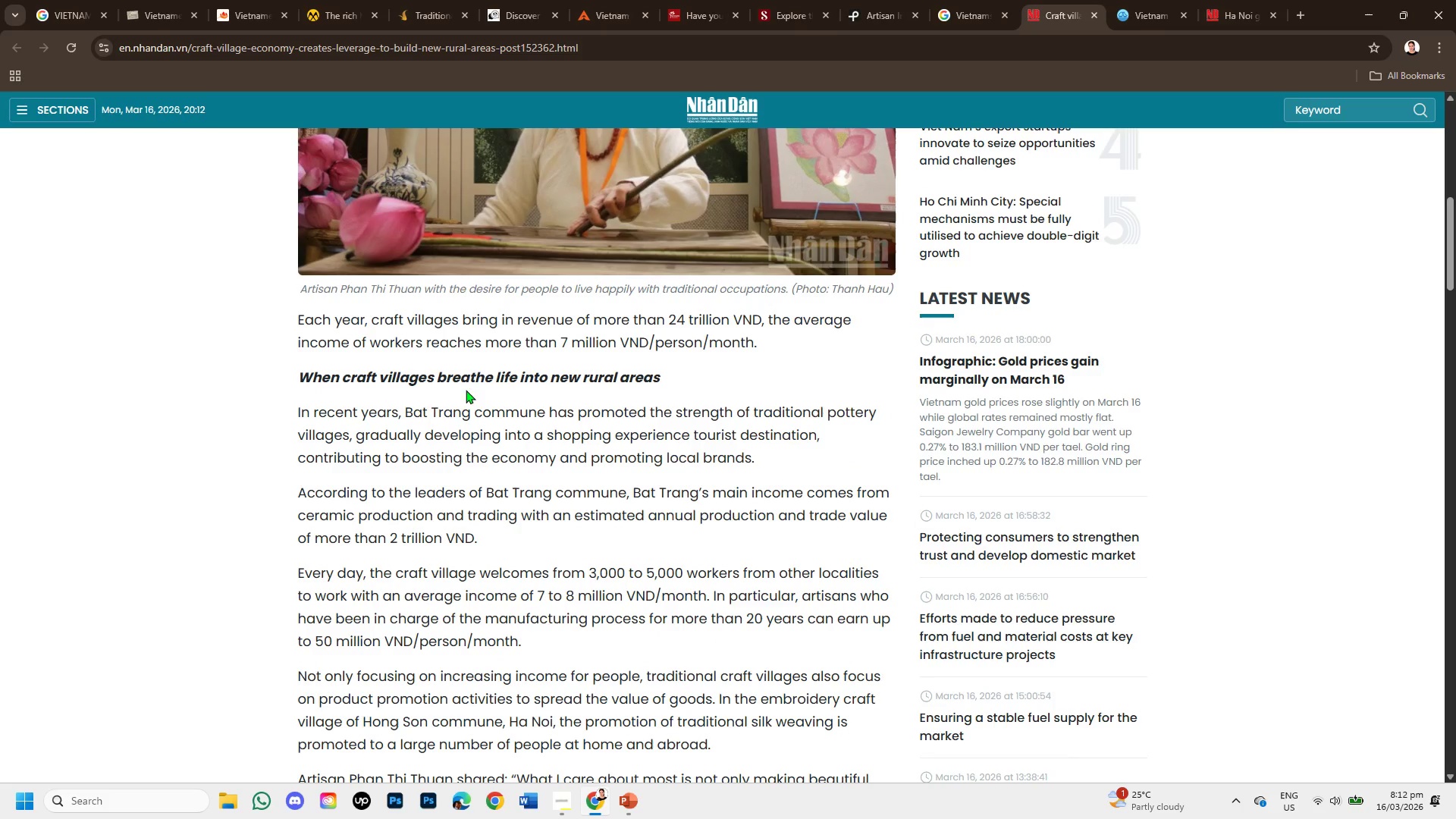 
left_click_drag(start_coordinate=[444, 375], to_coordinate=[669, 387])
 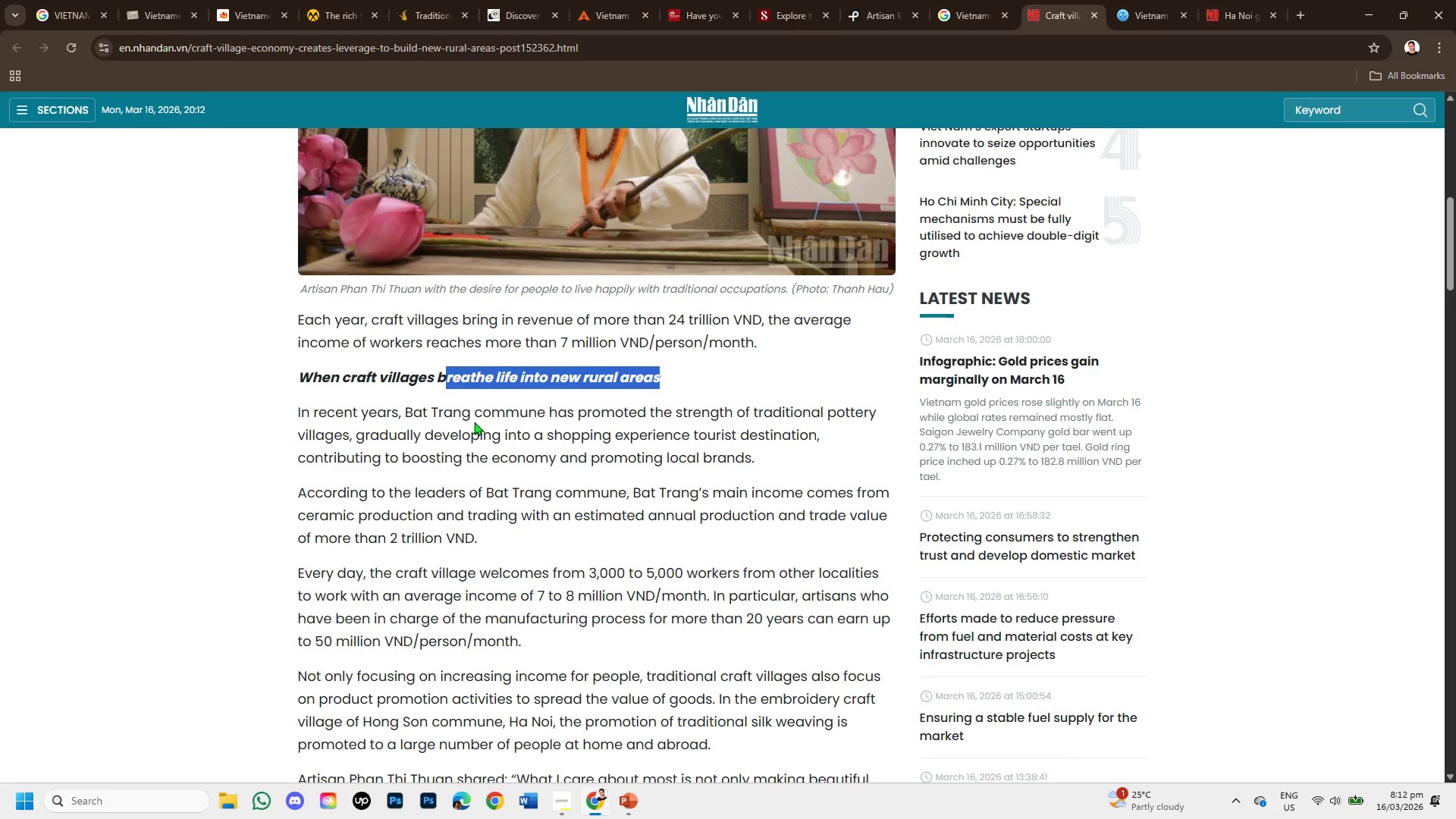 
left_click([470, 415])
 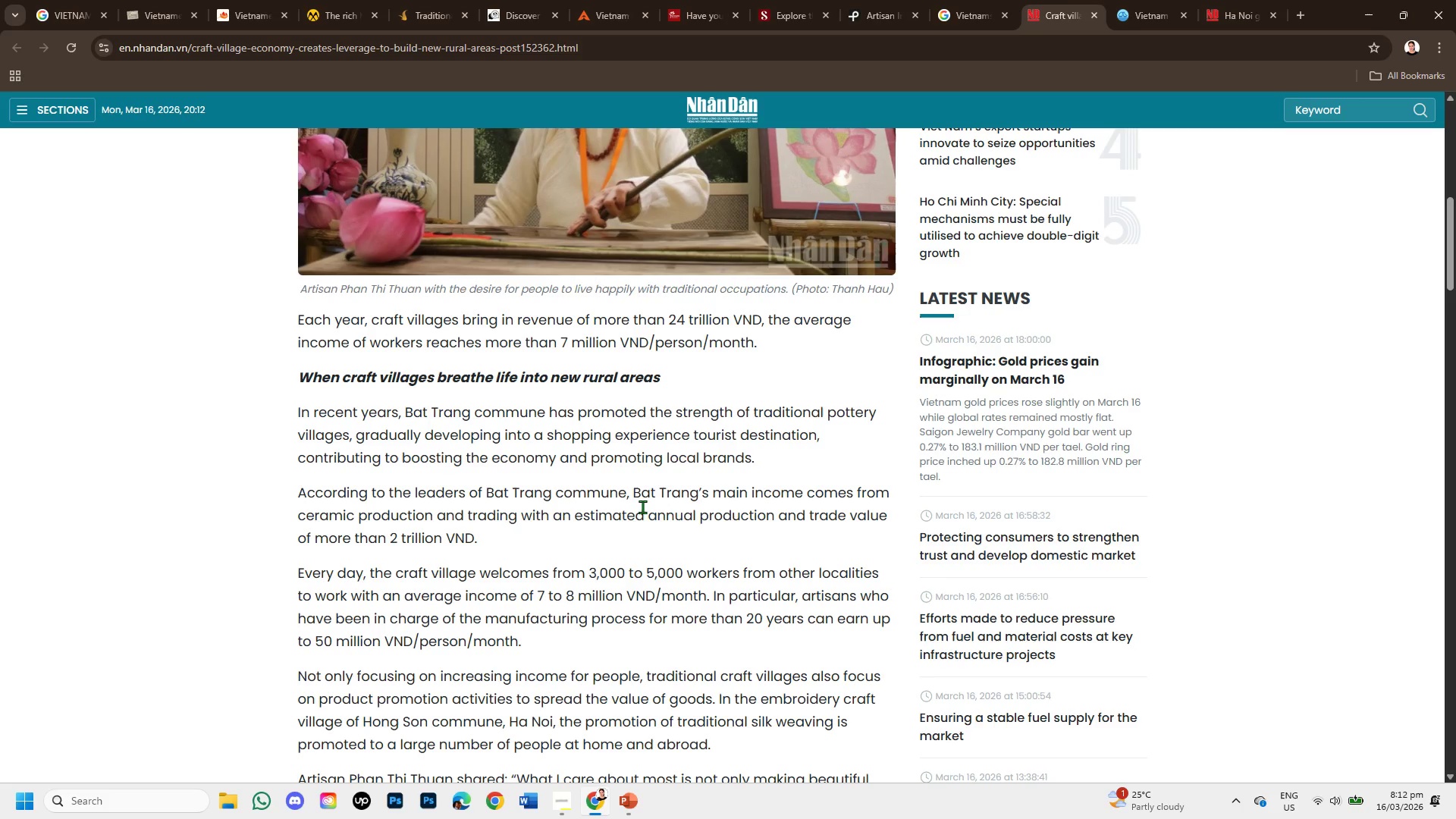 
wait(6.61)
 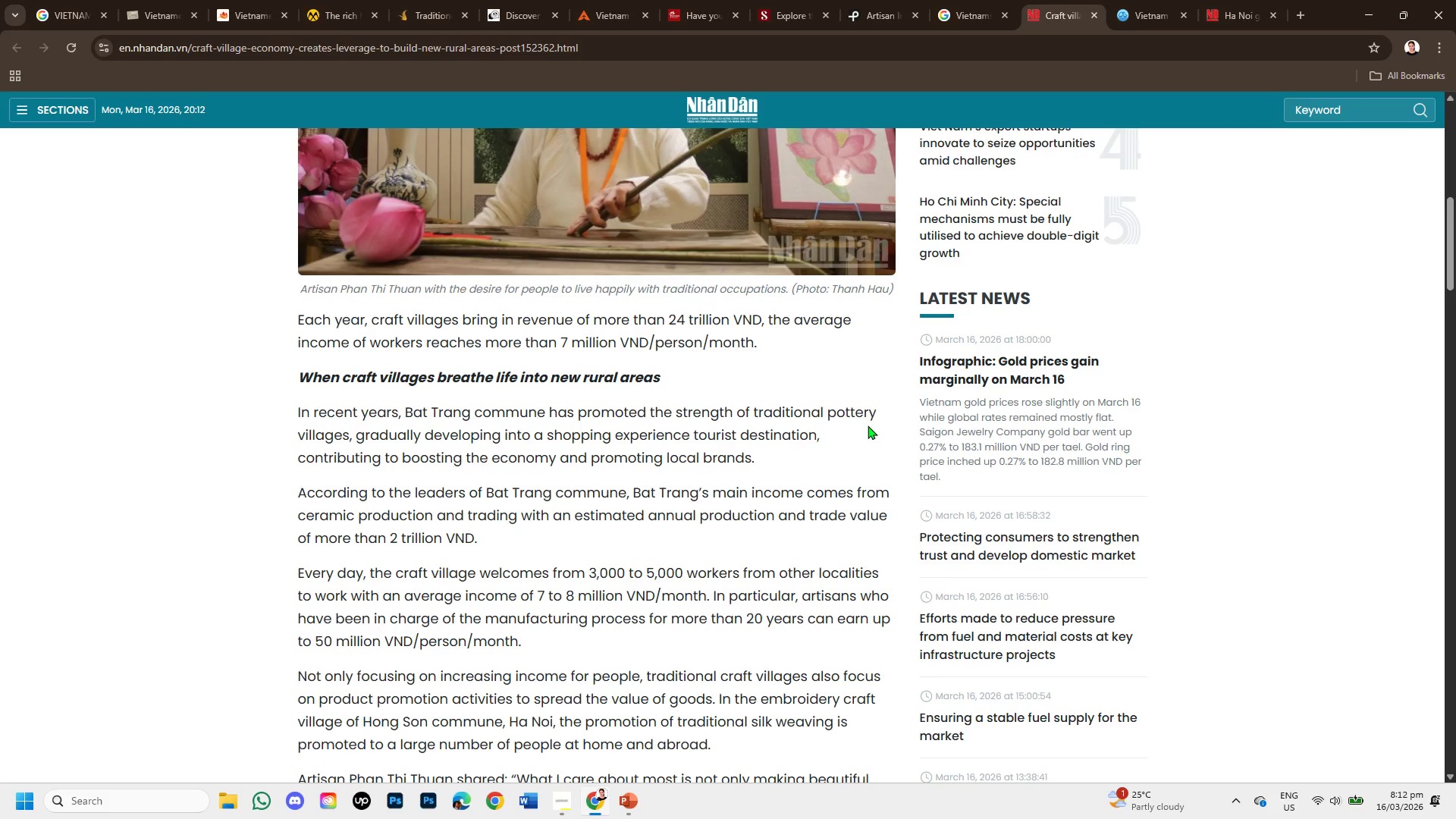 
left_click_drag(start_coordinate=[635, 491], to_coordinate=[629, 534])
 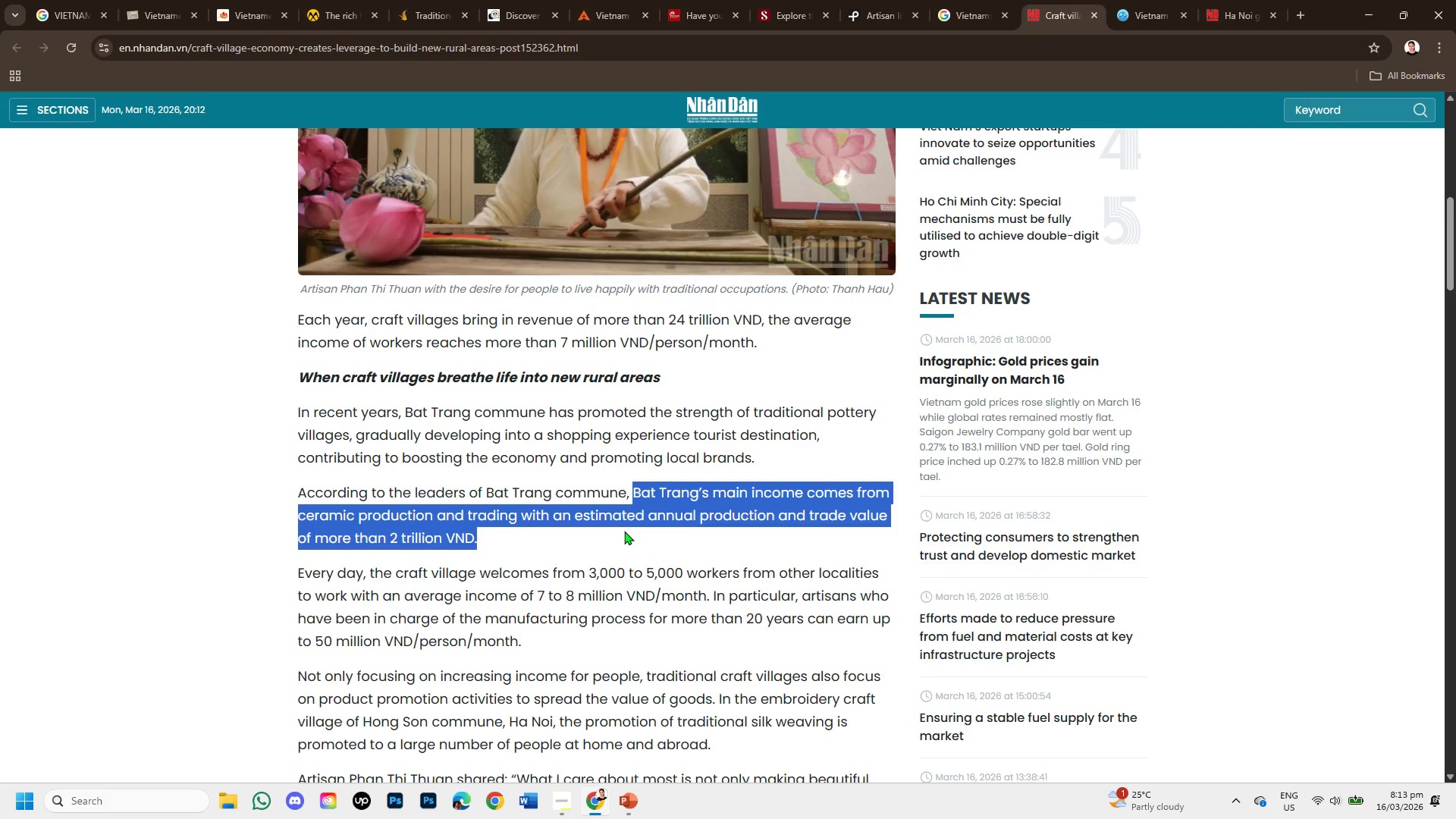 
scroll: coordinate [624, 531], scroll_direction: down, amount: 1.0
 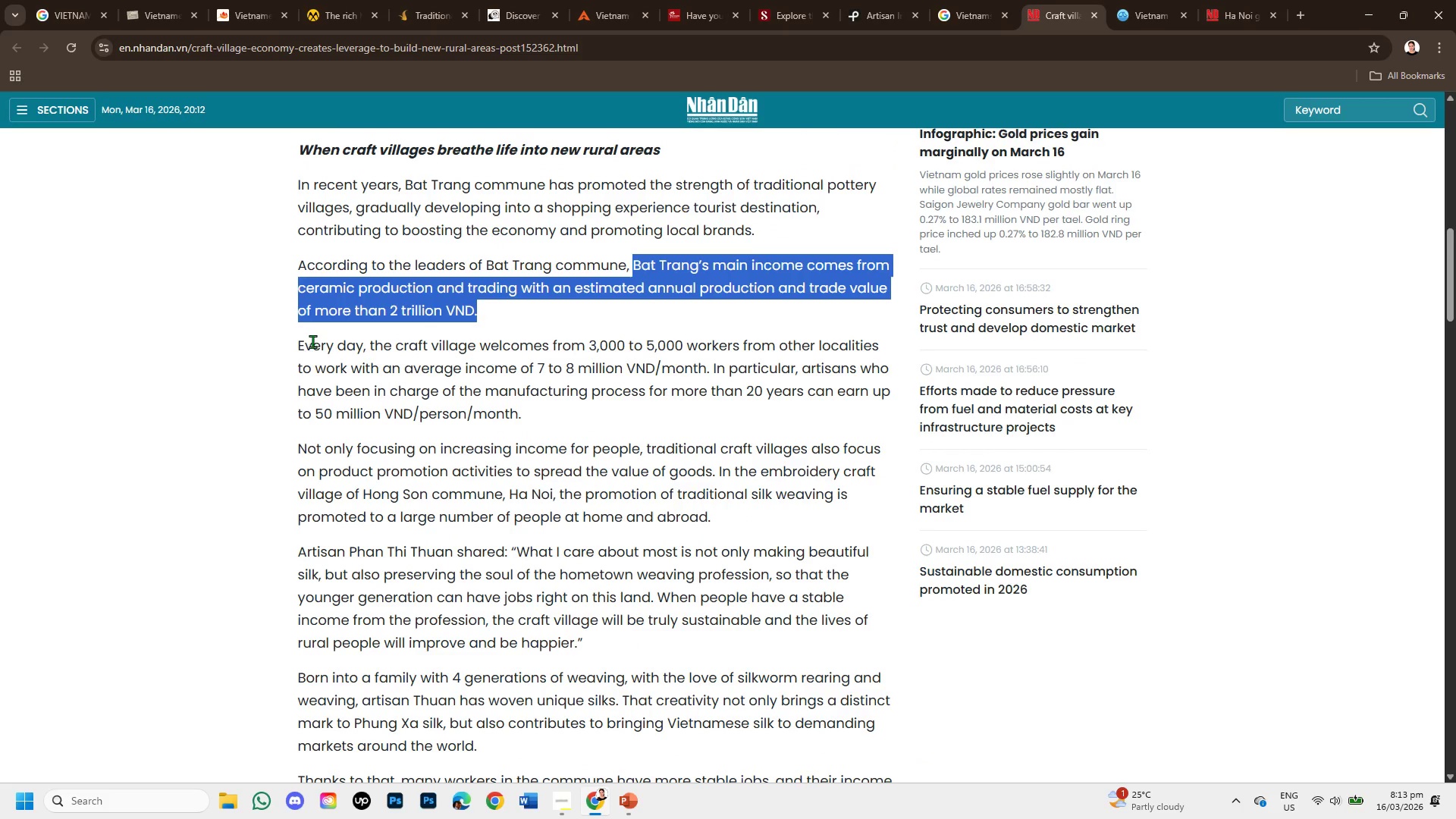 
left_click_drag(start_coordinate=[299, 344], to_coordinate=[842, 364])
 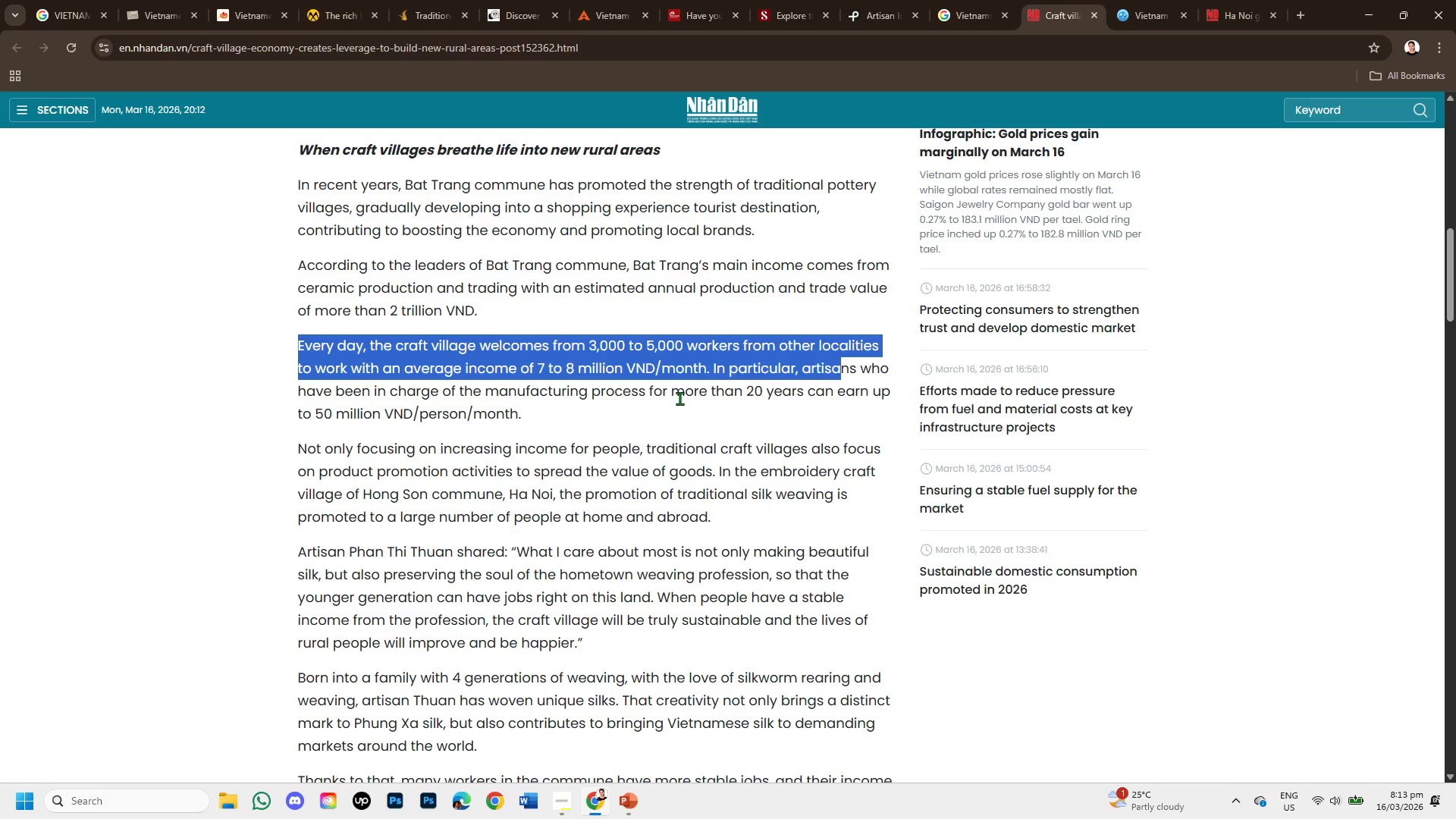 
scroll: coordinate [661, 416], scroll_direction: down, amount: 3.0
 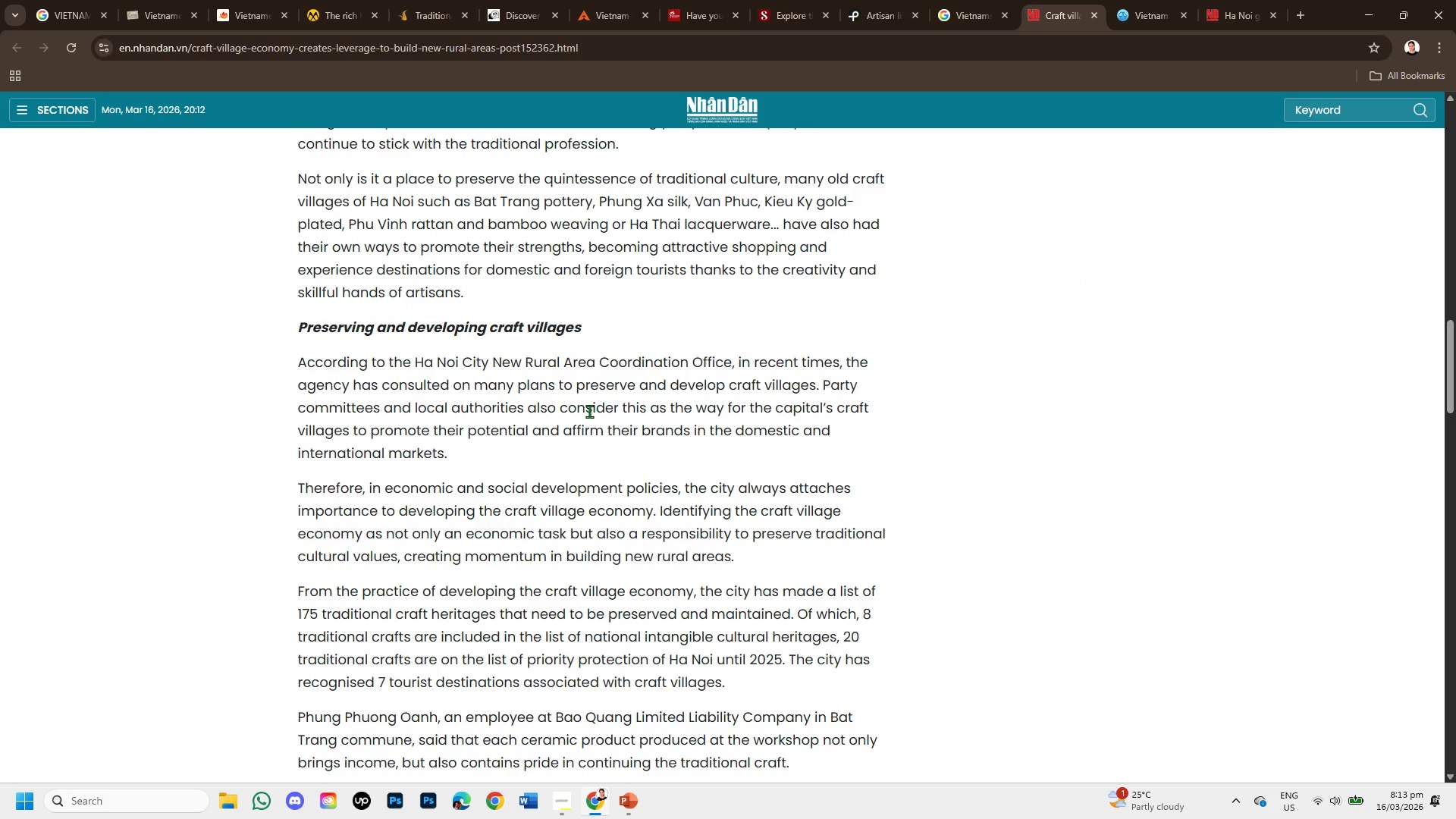 
left_click_drag(start_coordinate=[589, 411], to_coordinate=[682, 422])
 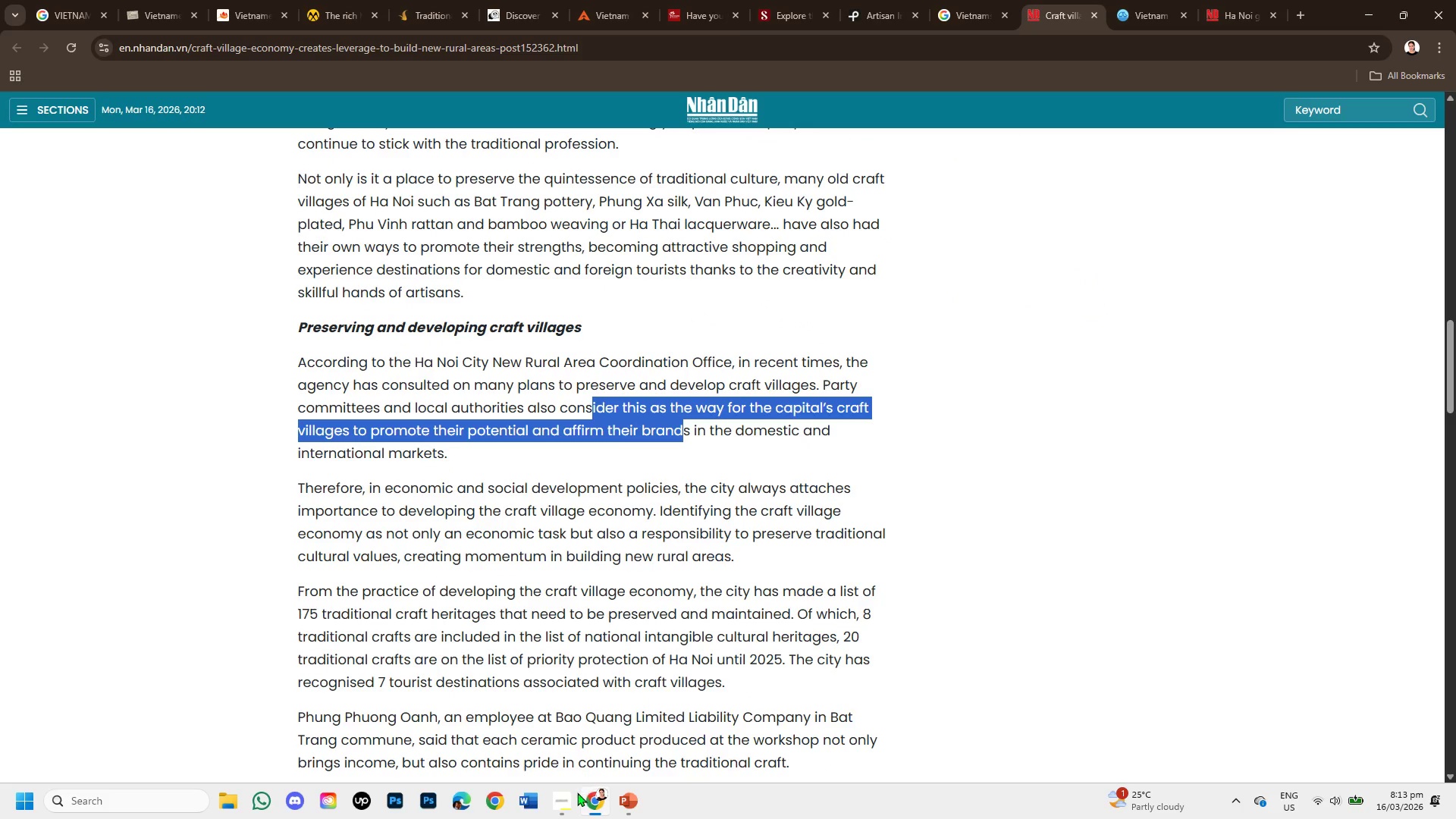 
left_click([567, 799])